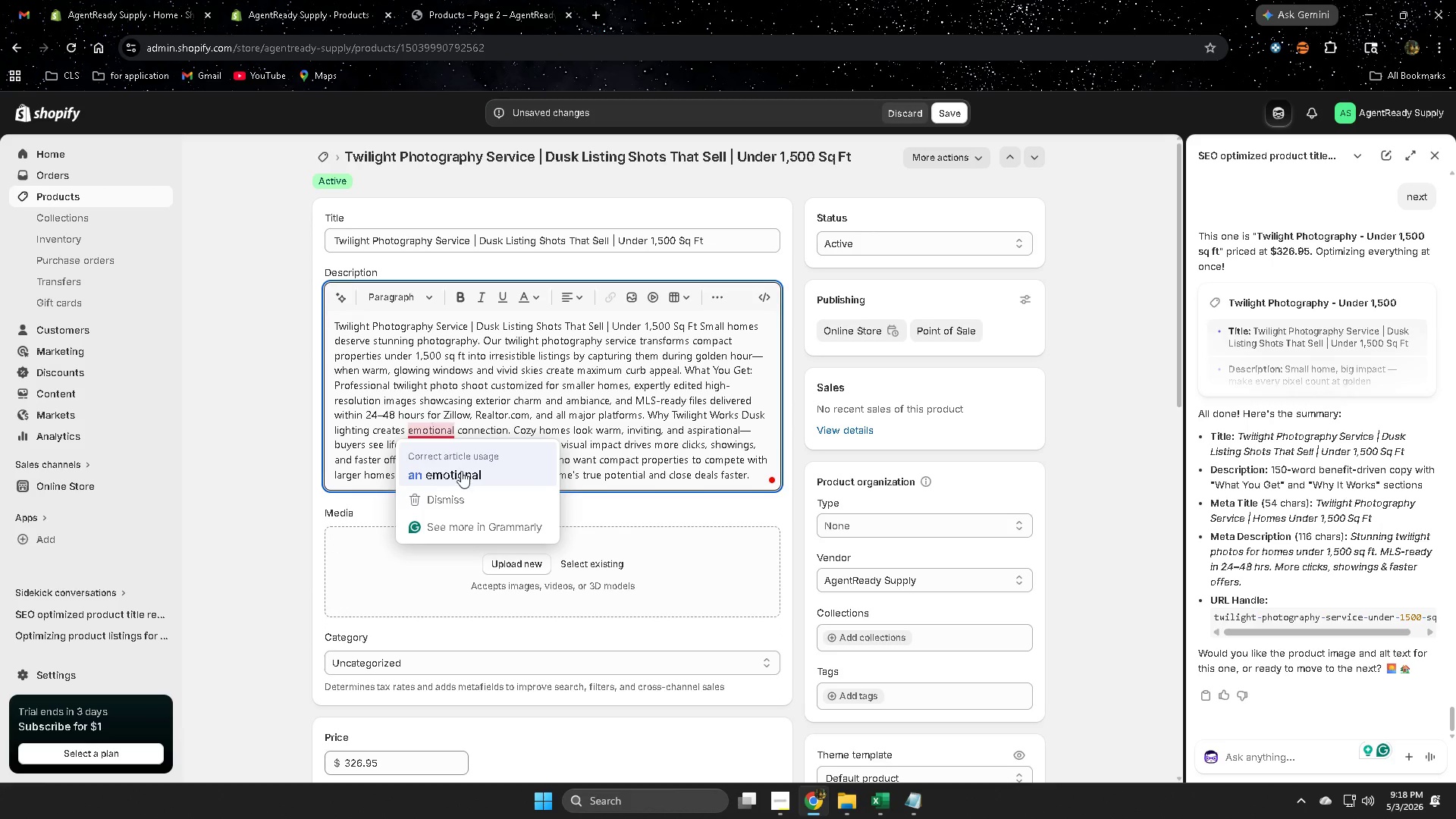 
left_click([461, 472])
 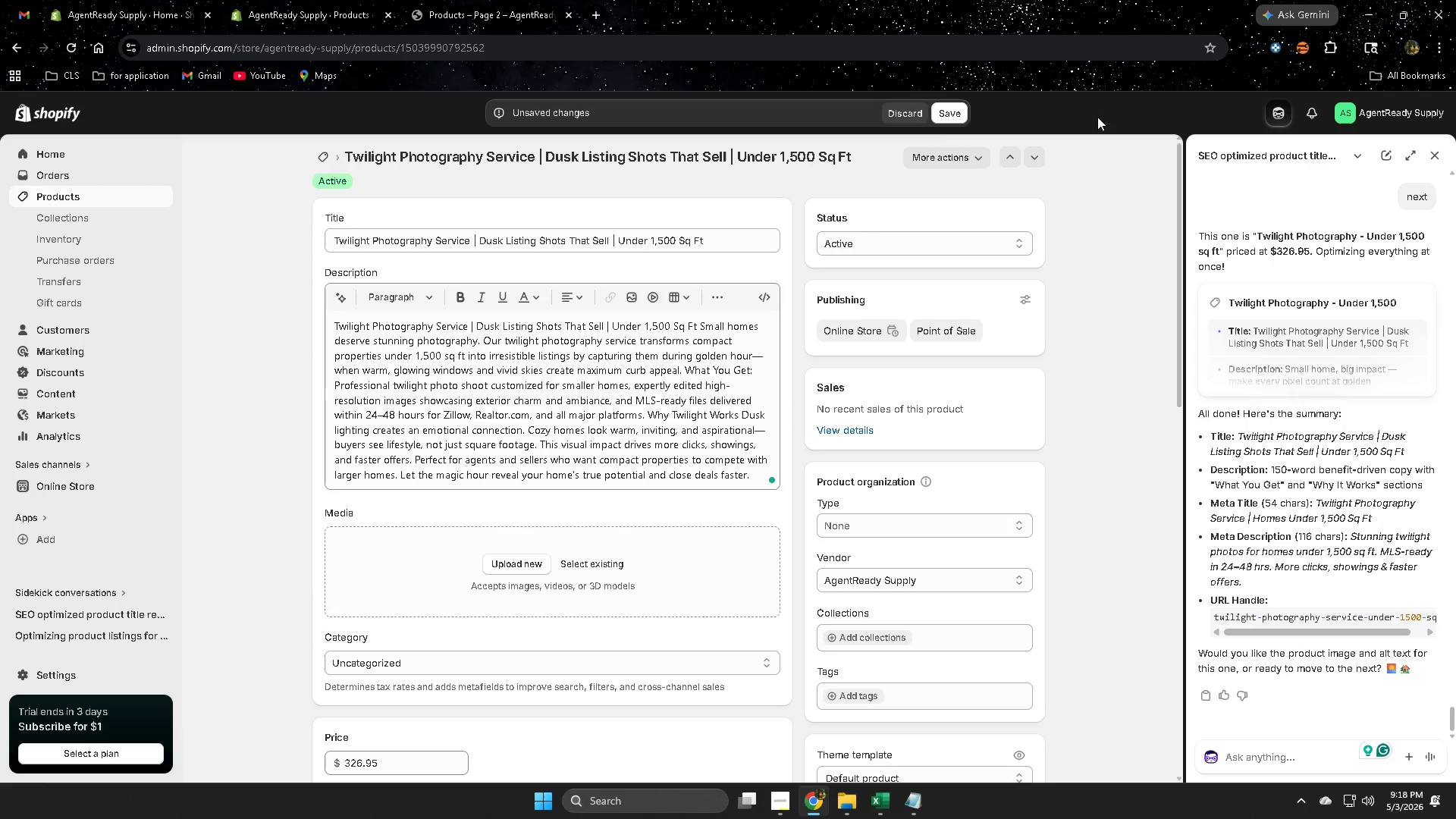 
left_click([954, 111])
 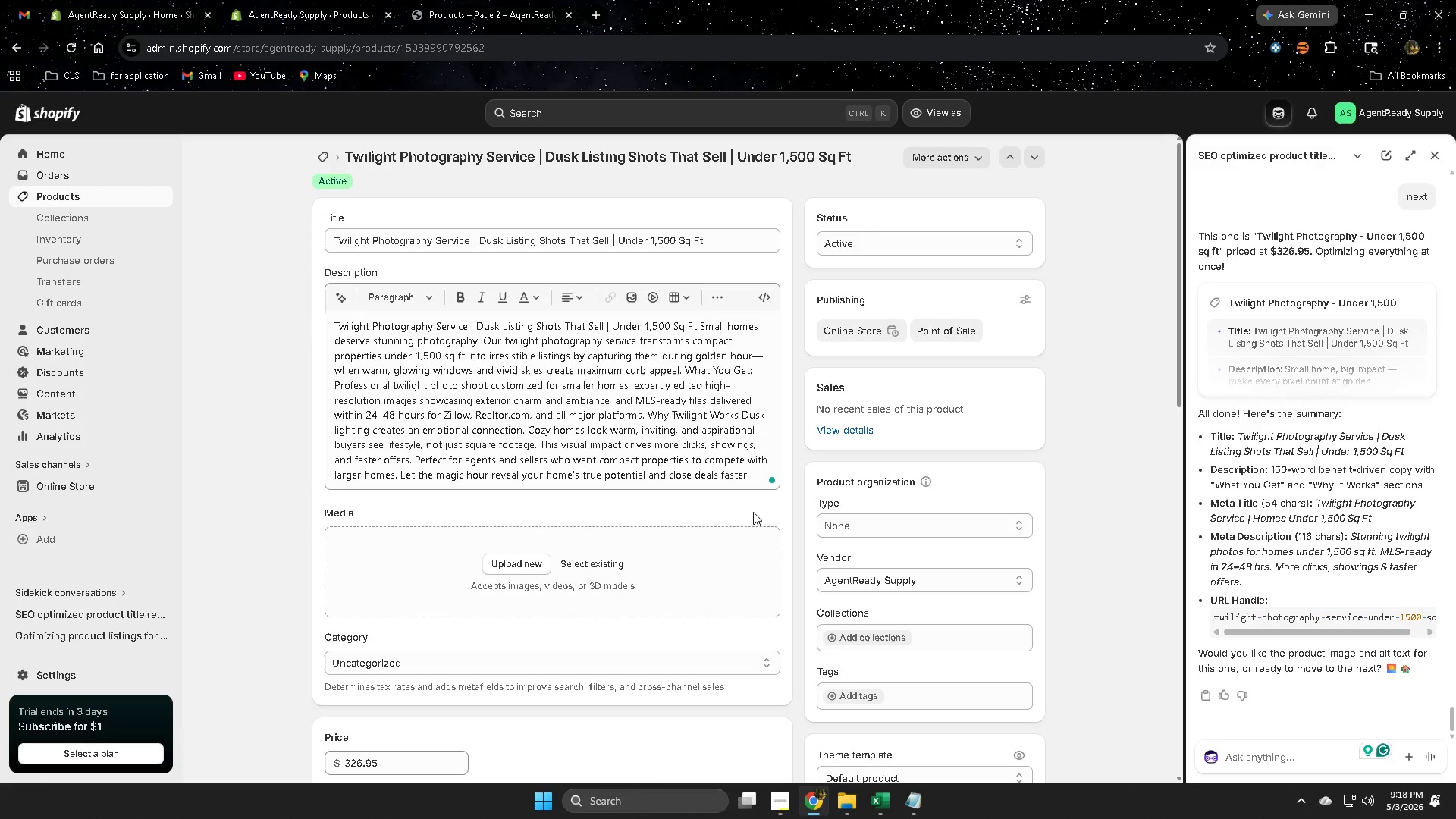 
scroll: coordinate [855, 574], scroll_direction: down, amount: 7.0
 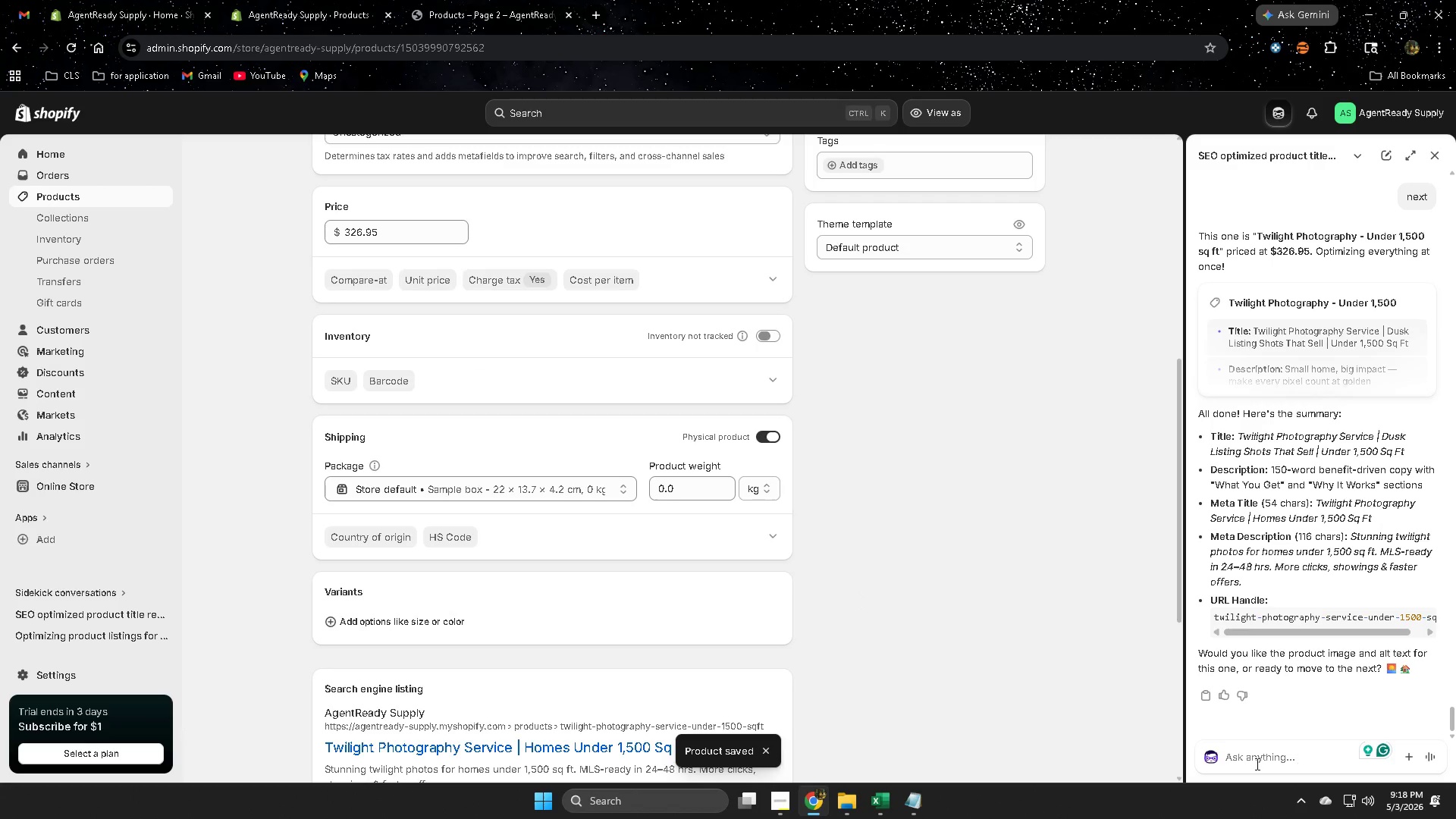 
left_click([1256, 764])
 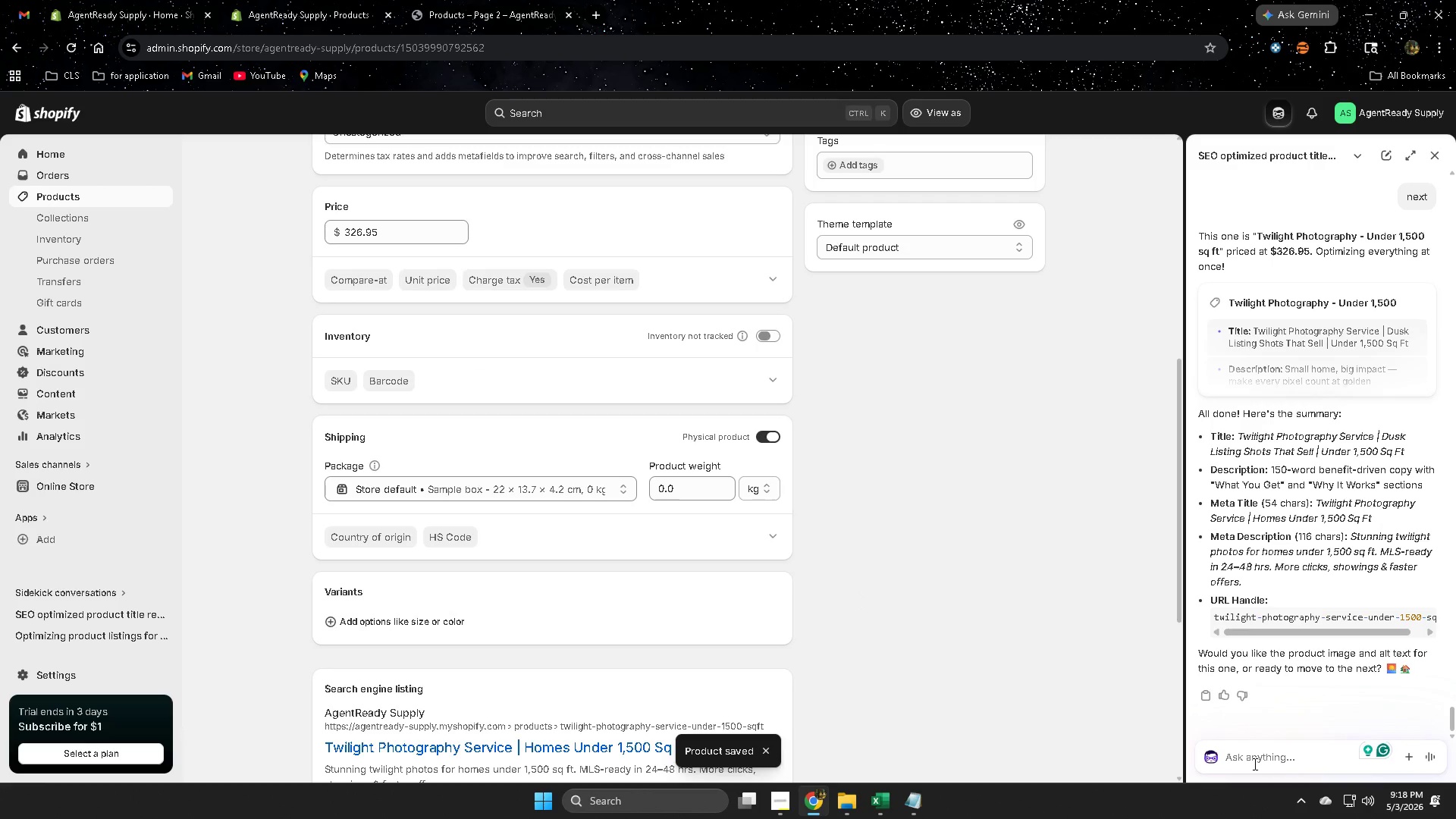 
type(generate)
 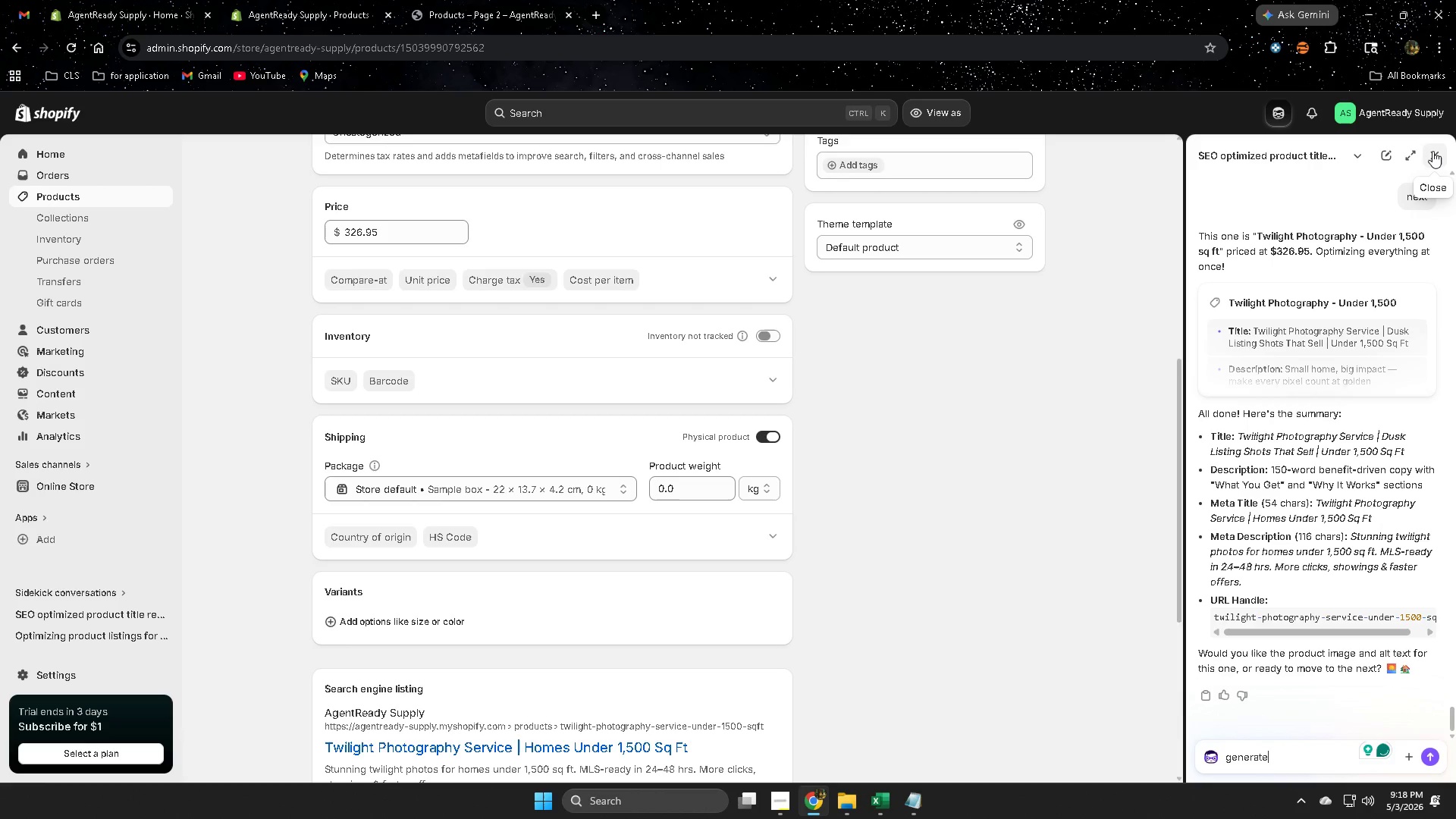 
wait(5.81)
 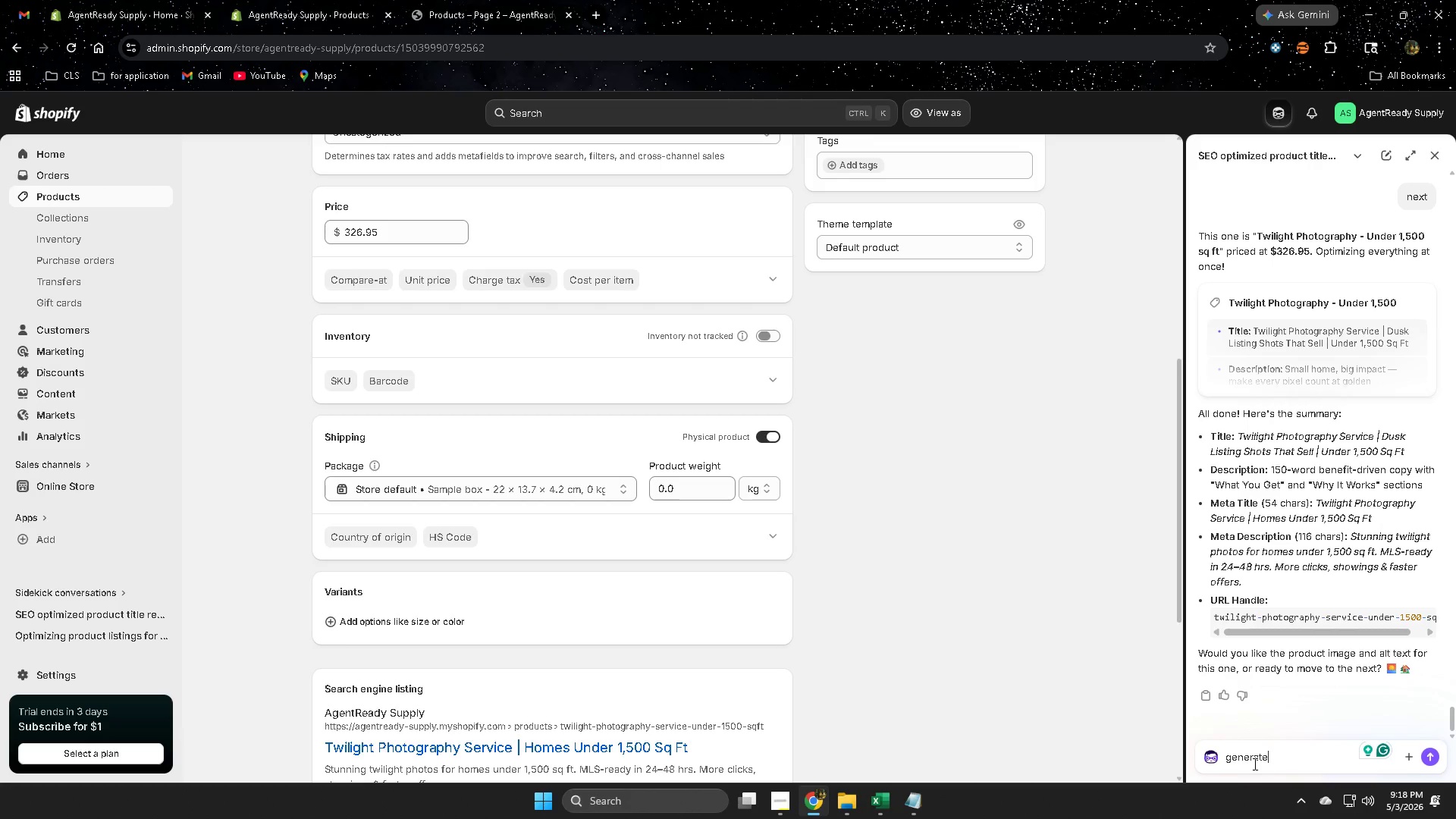 
left_click([80, 198])
 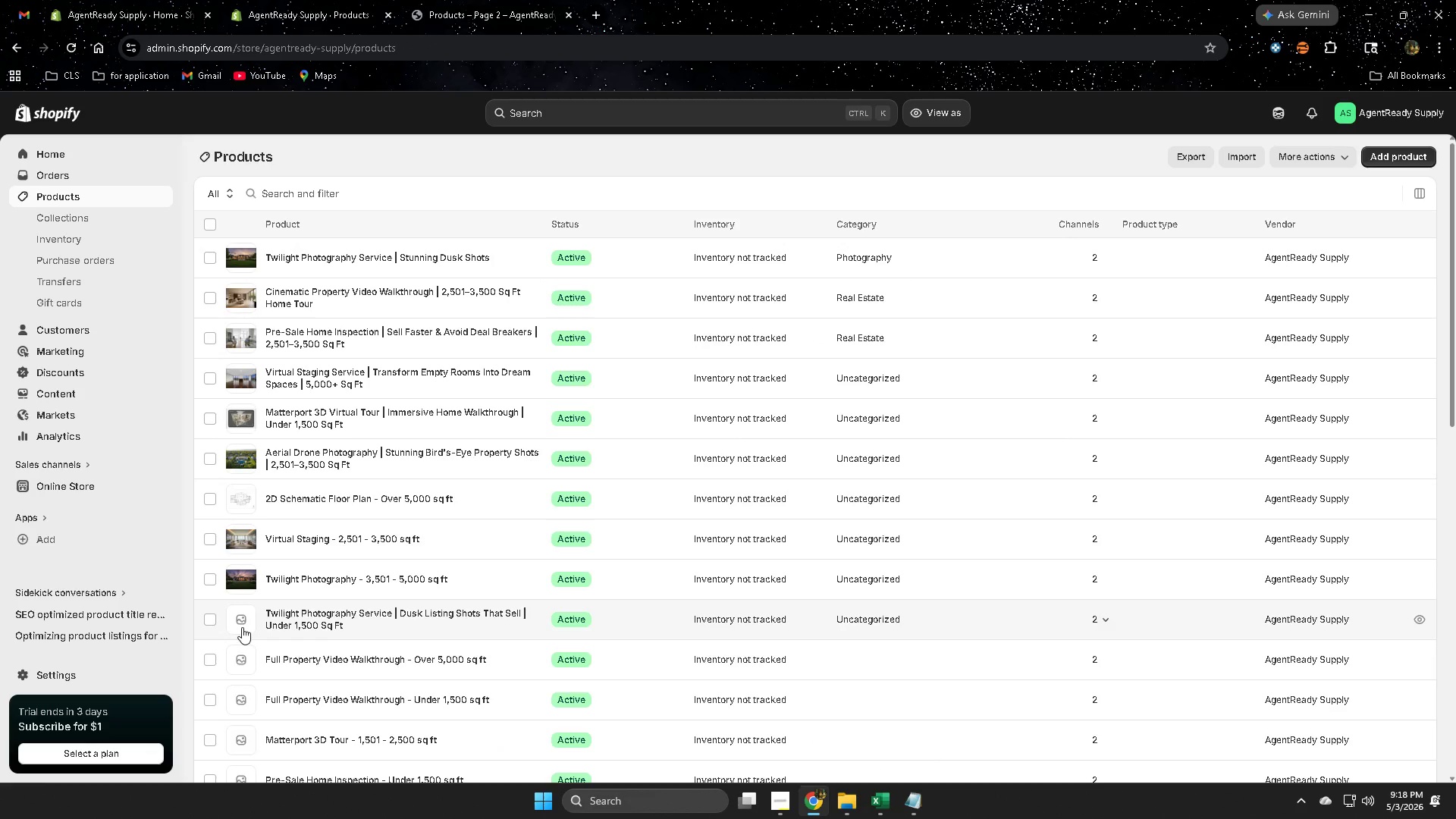 
left_click([326, 502])
 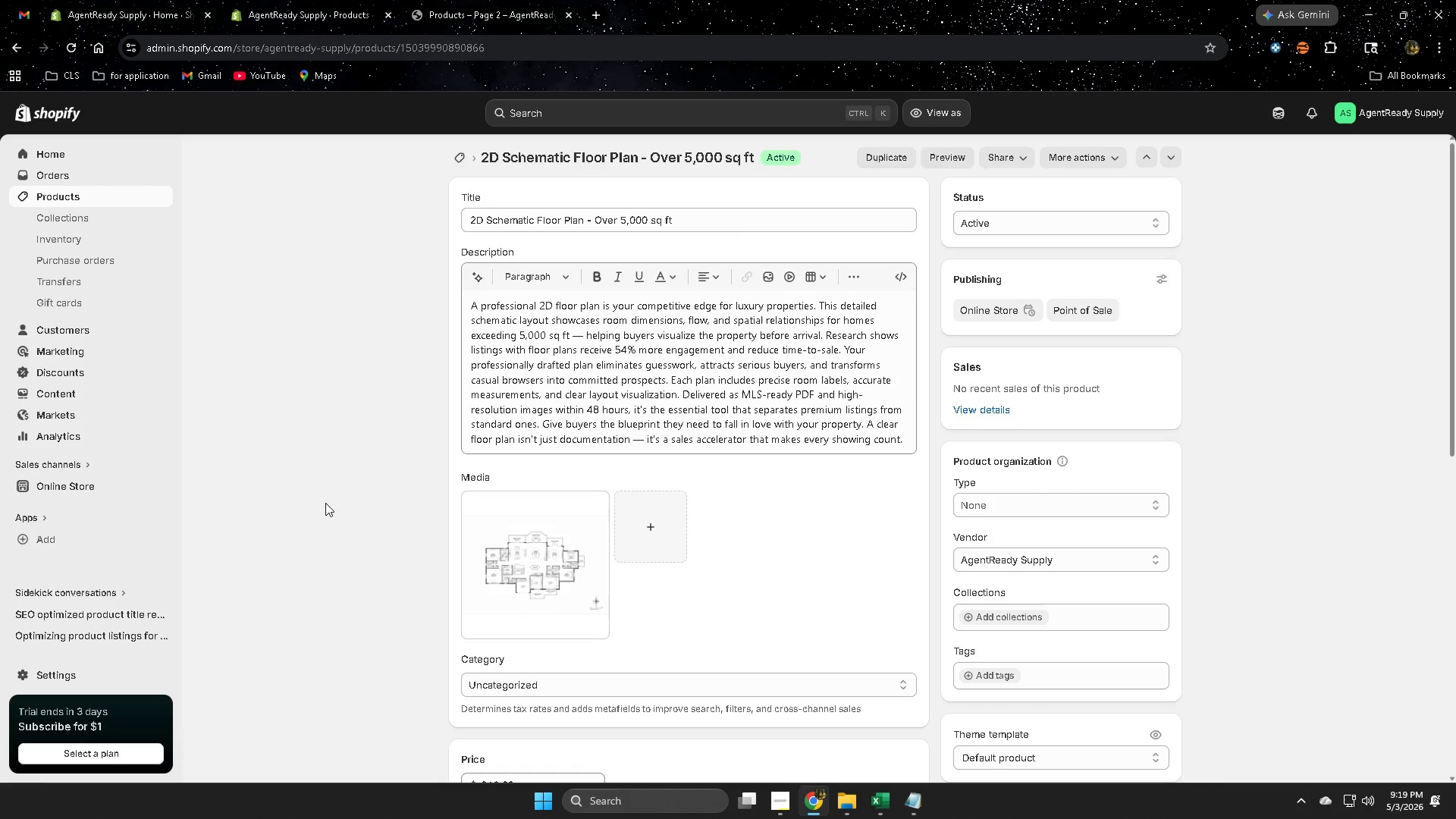 
wait(21.58)
 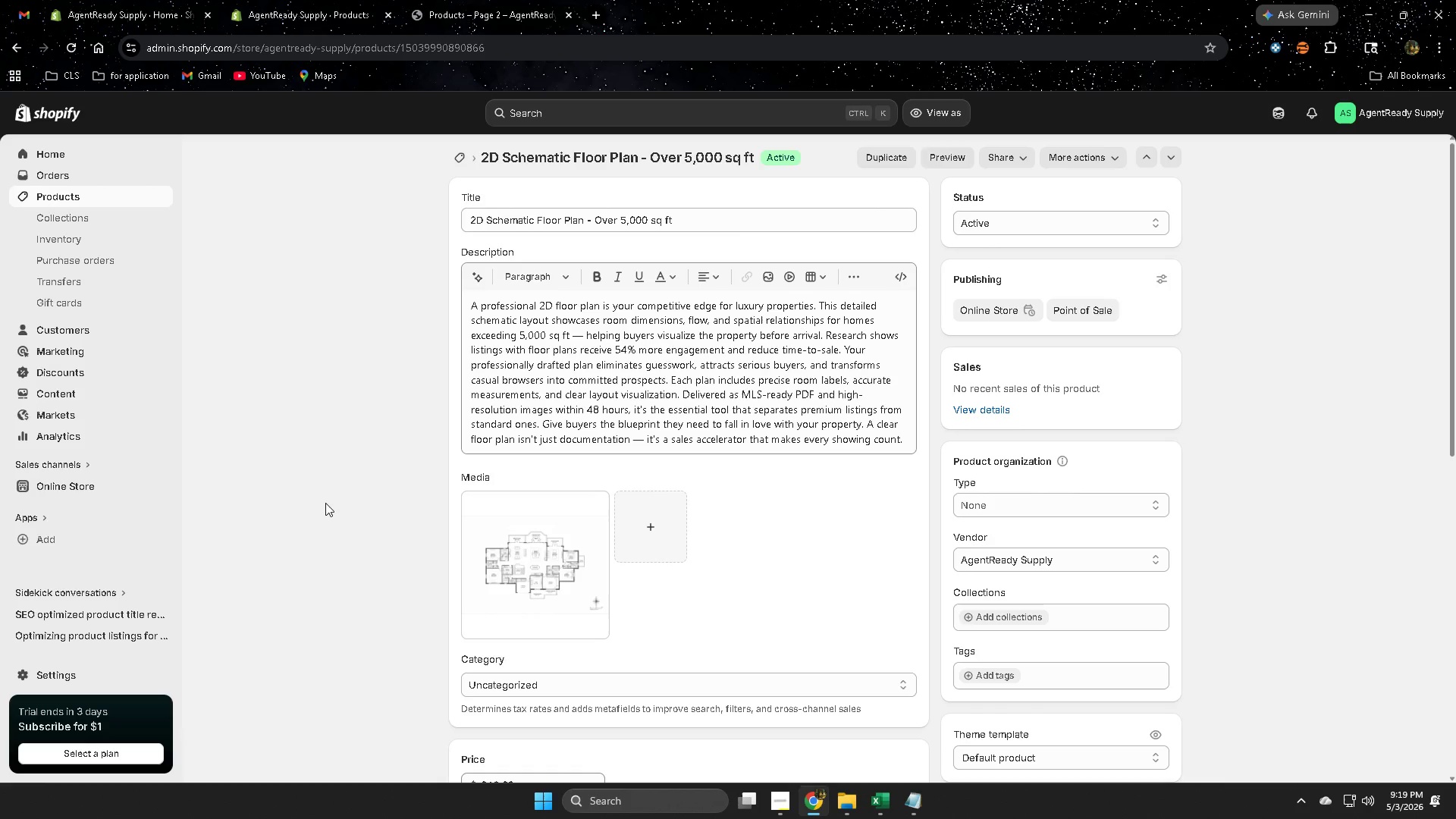 
scroll: coordinate [836, 578], scroll_direction: down, amount: 6.0
 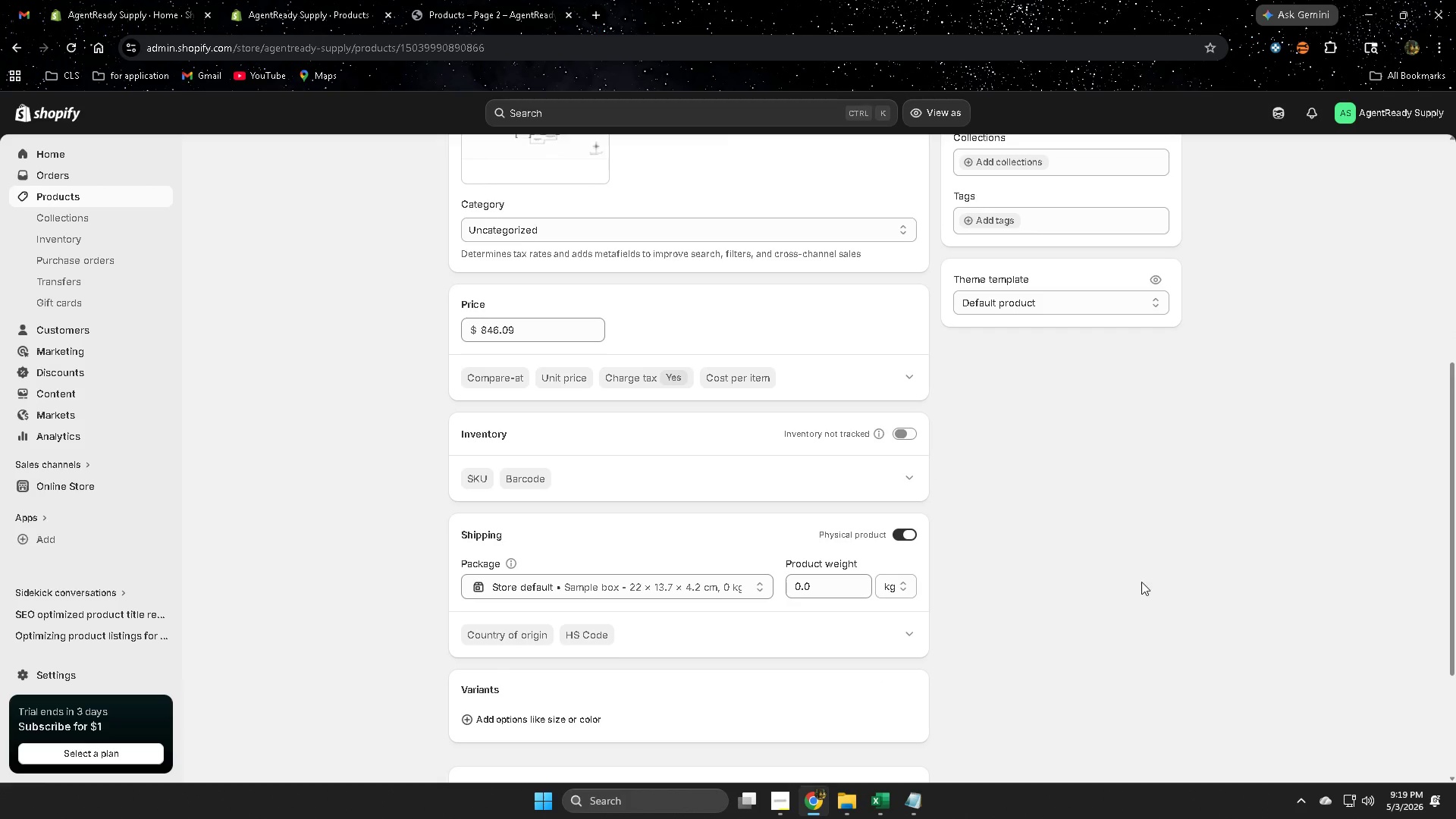 
scroll: coordinate [1137, 582], scroll_direction: up, amount: 6.0
 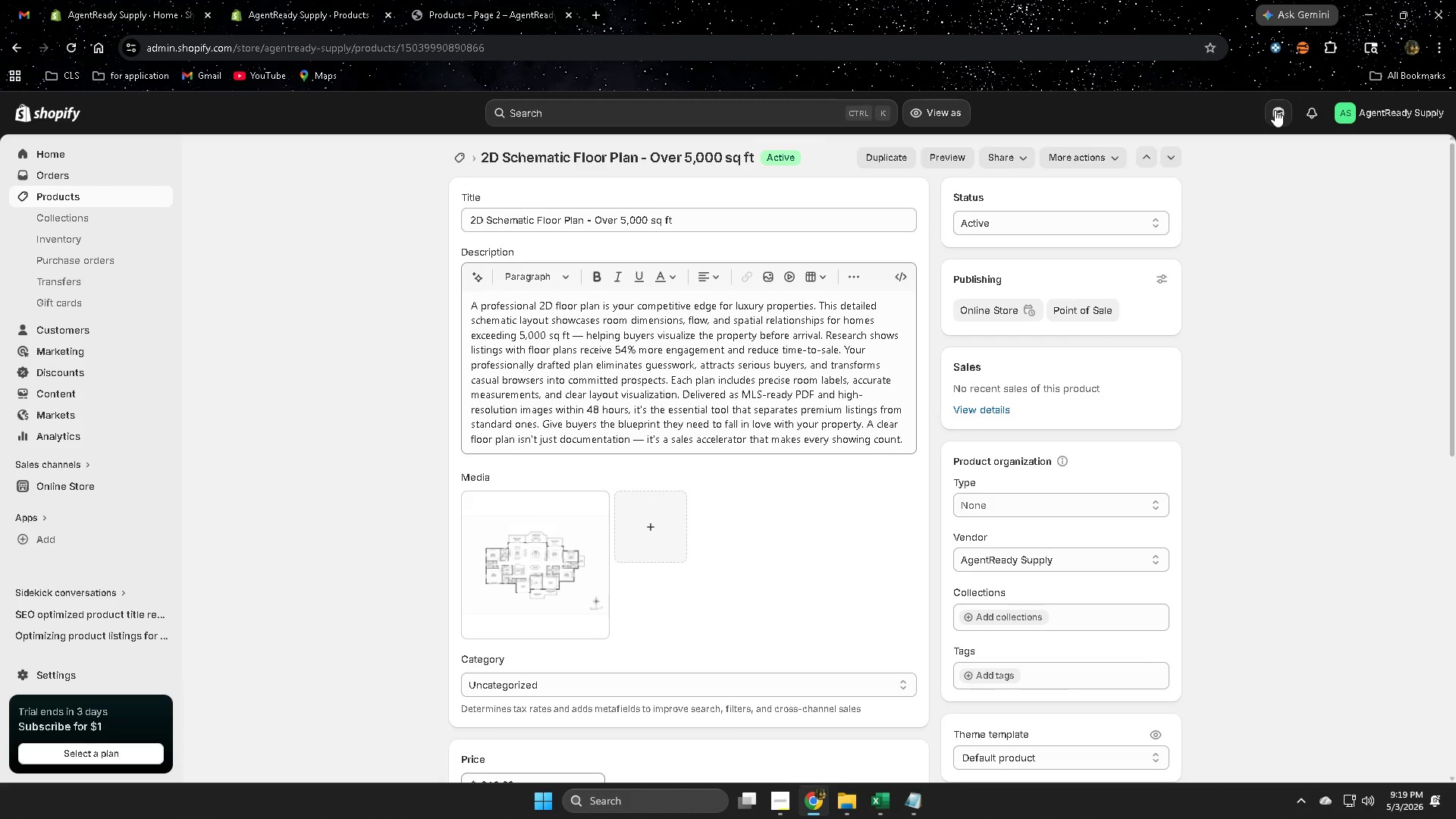 
left_click([1275, 110])
 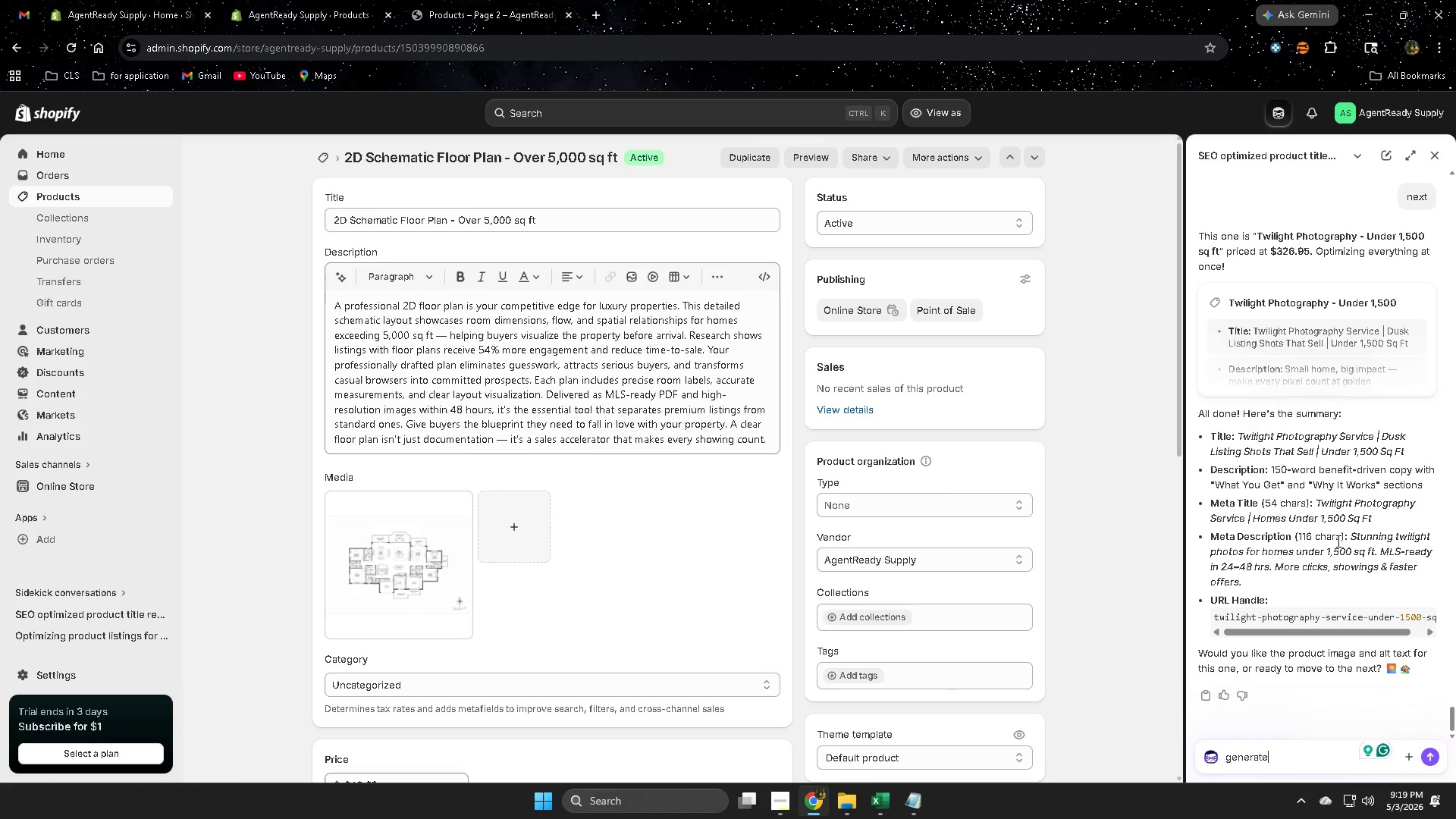 
wait(9.06)
 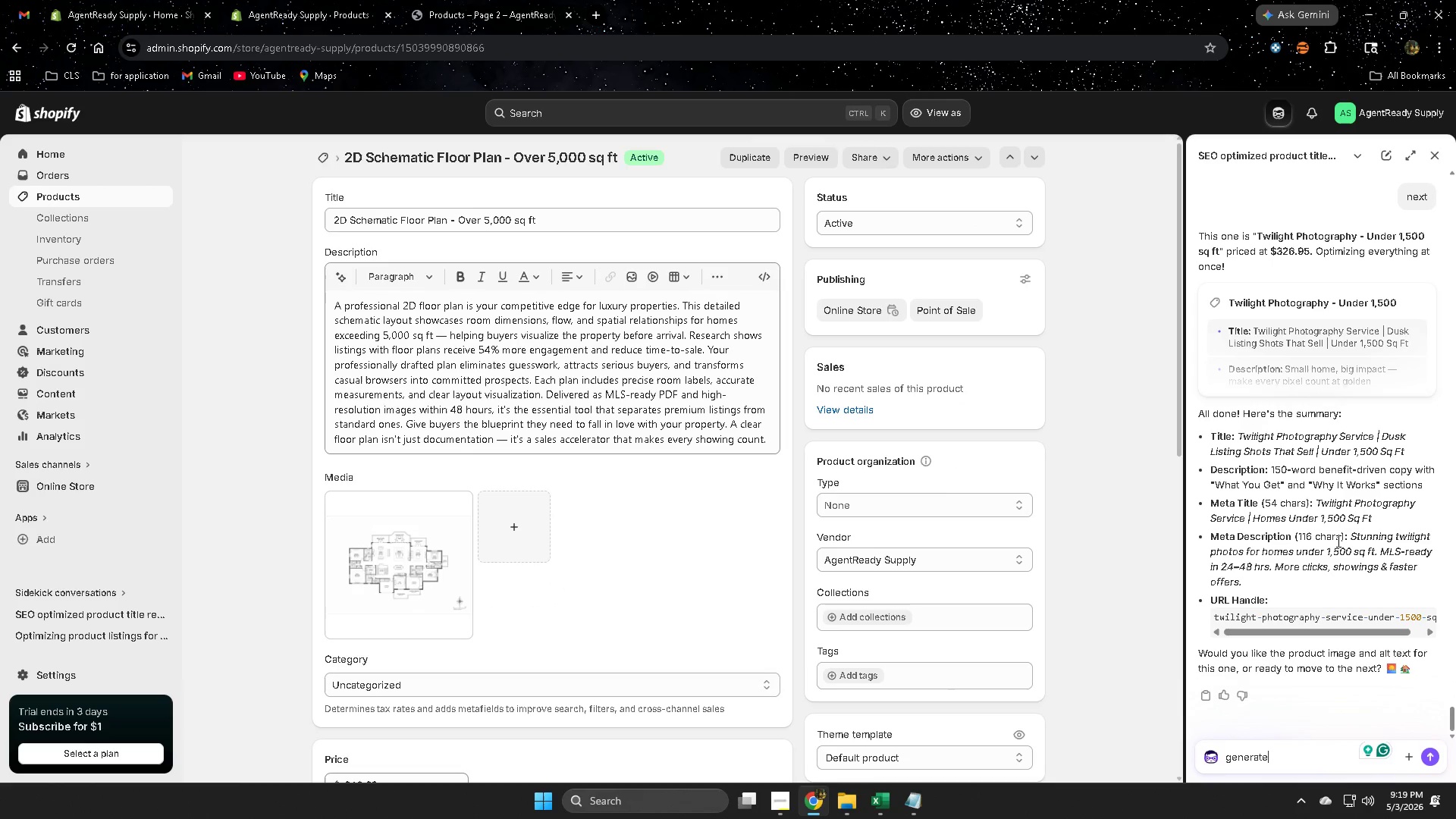 
double_click([1277, 761])
 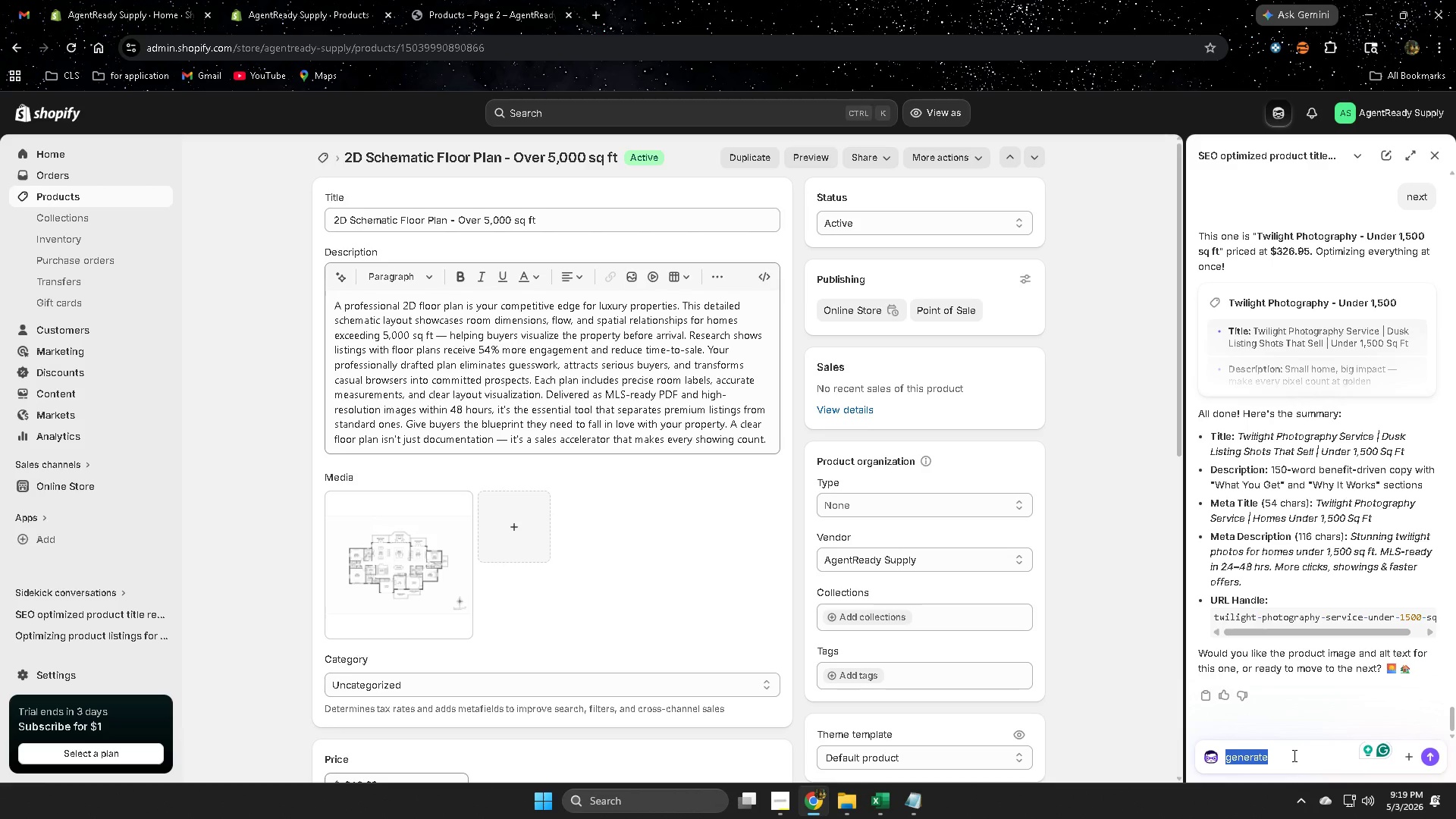 
type(make the descrot)
key(Backspace)
key(Backspace)
type(o)
key(Backspace)
type(p)
key(Backspace)
type(o)
key(Backspace)
type(p)
key(Backspace)
type(o)
key(Backspace)
key(Backspace)
 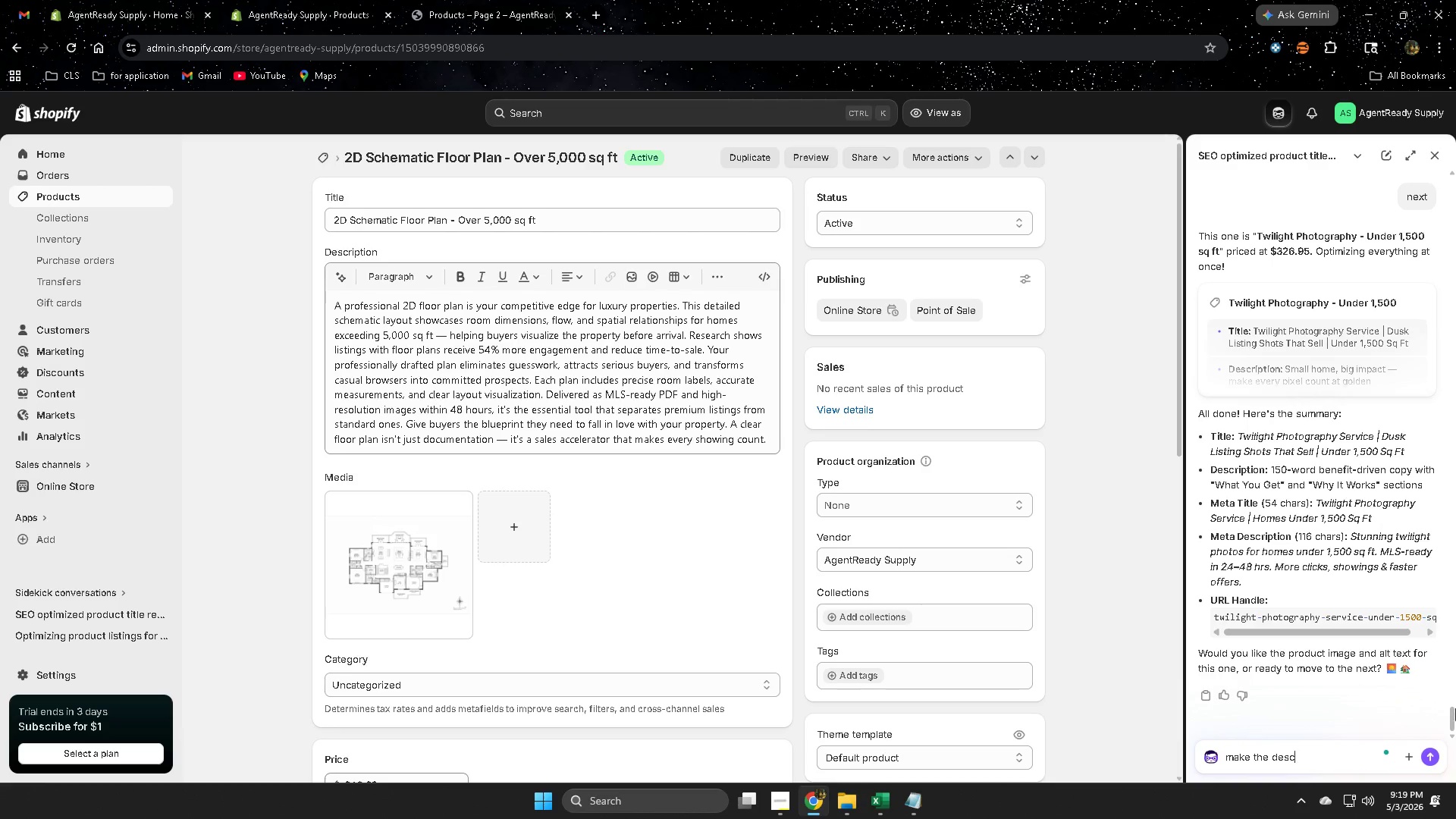 
type(ription of ti)
key(Backspace)
type(his prd)
key(Backspace)
type(oduct t)
key(Backspace)
type(like before)
 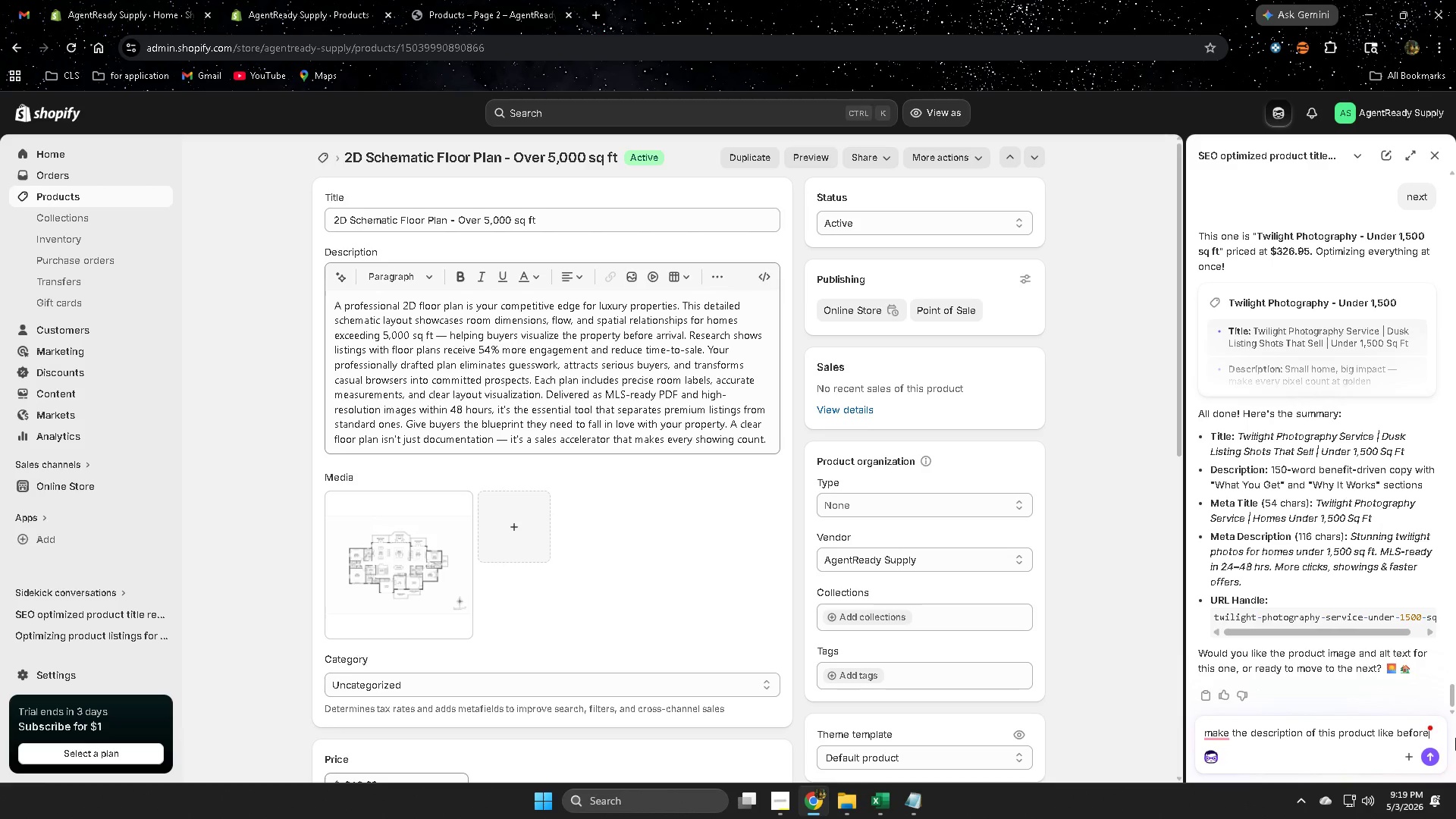 
key(Enter)
 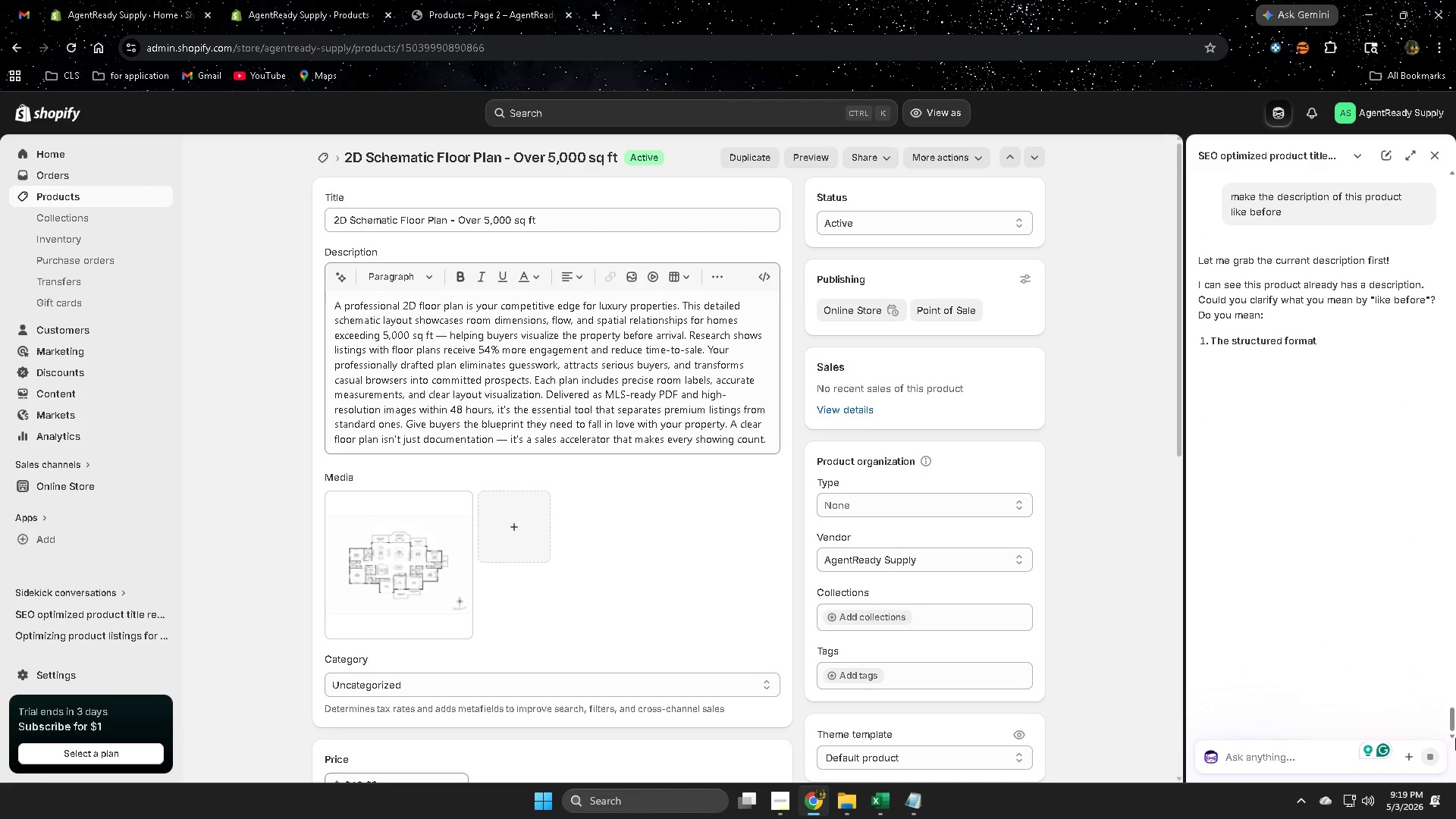 
wait(12.83)
 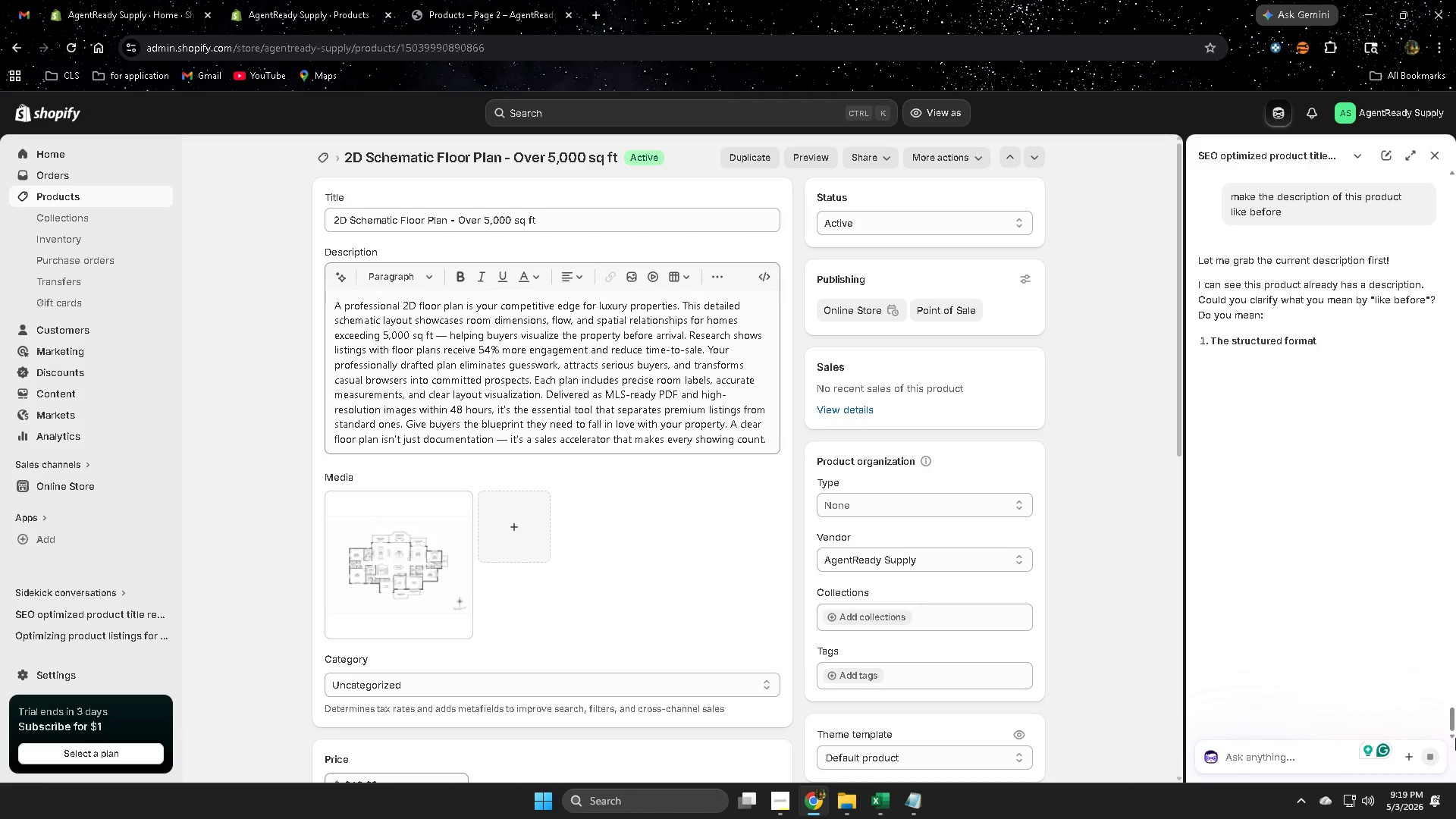 
left_click([1219, 339])
 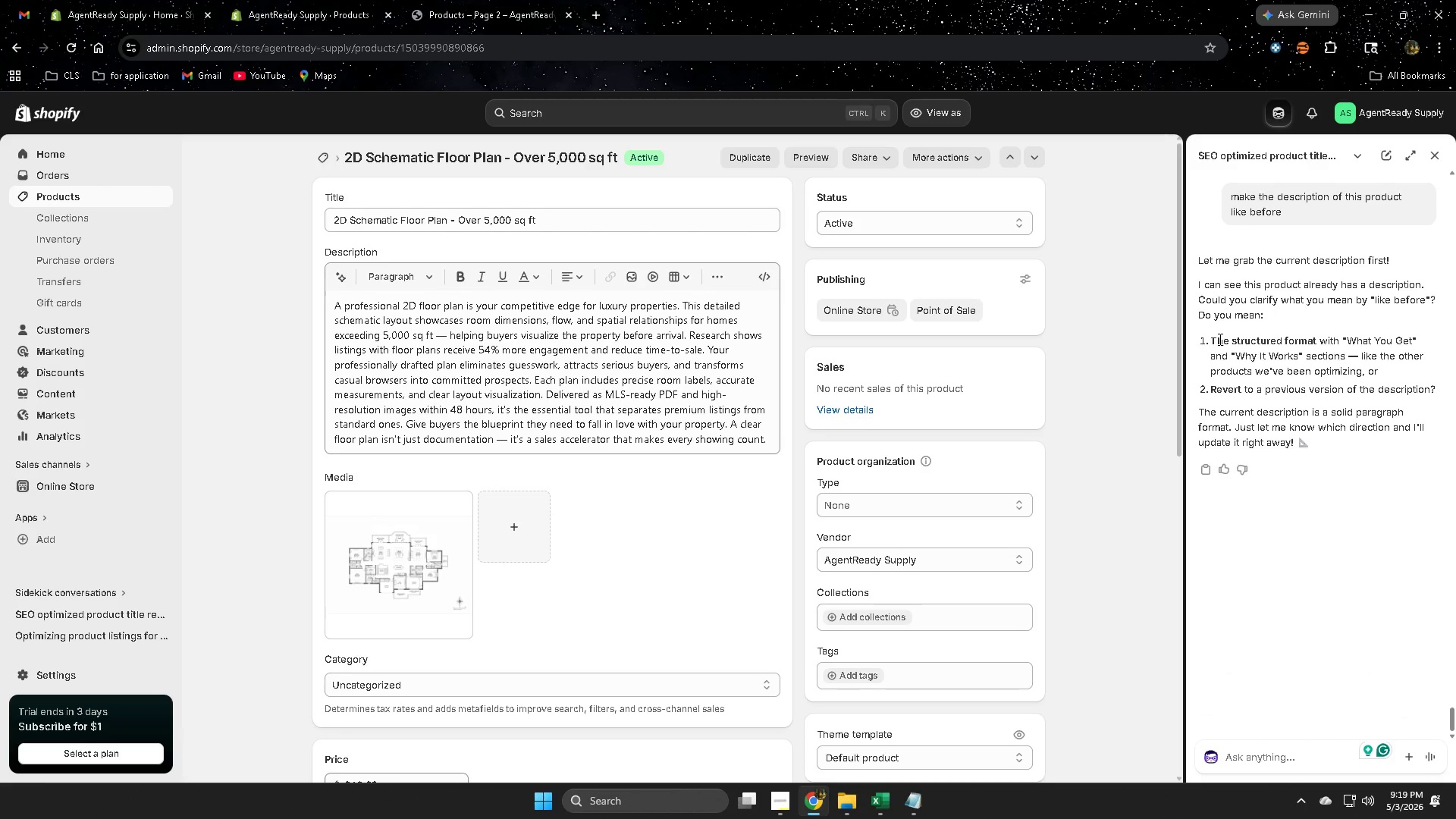 
left_click_drag(start_coordinate=[1219, 339], to_coordinate=[1355, 375])
 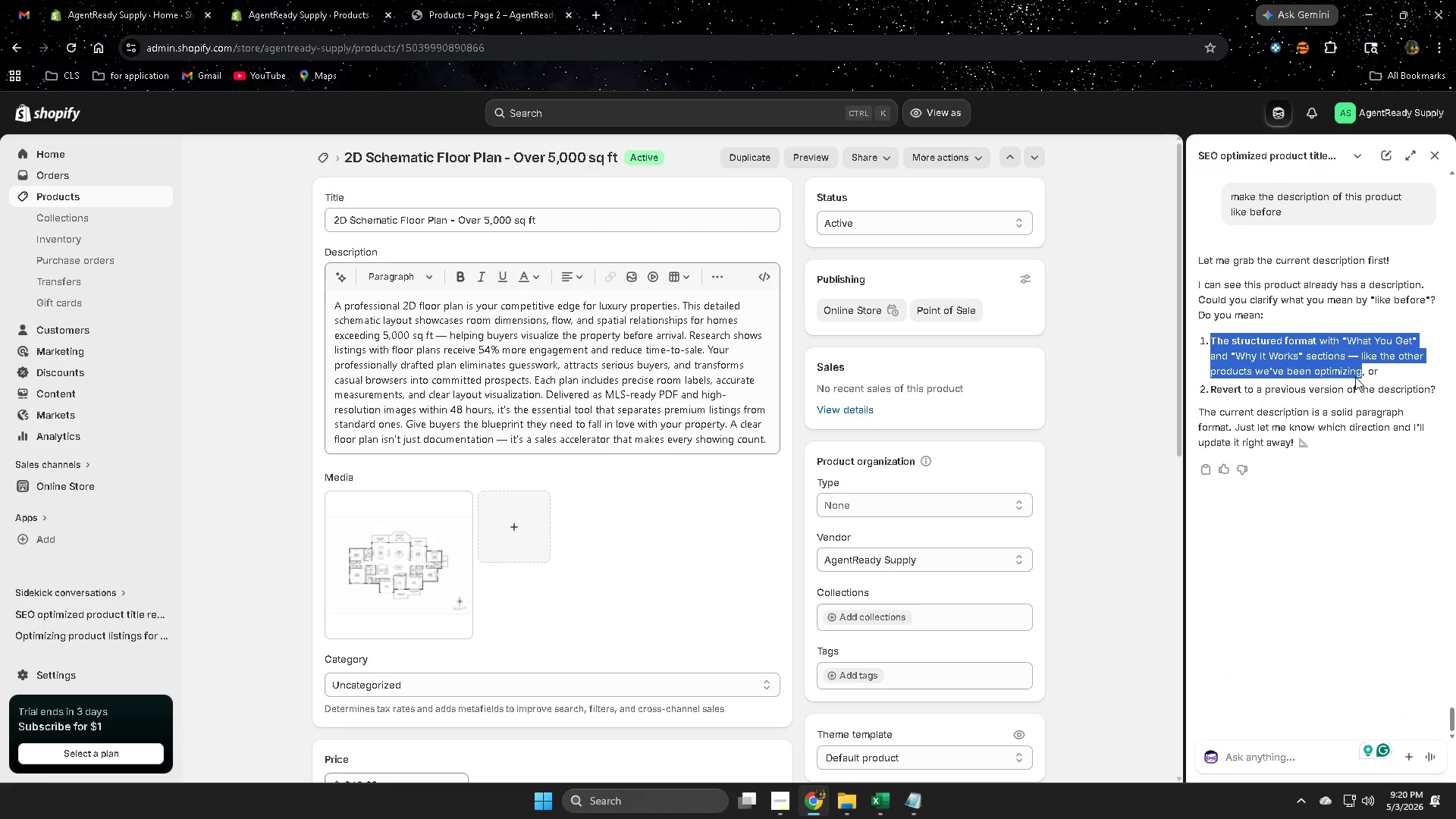 
key(Control+C)
 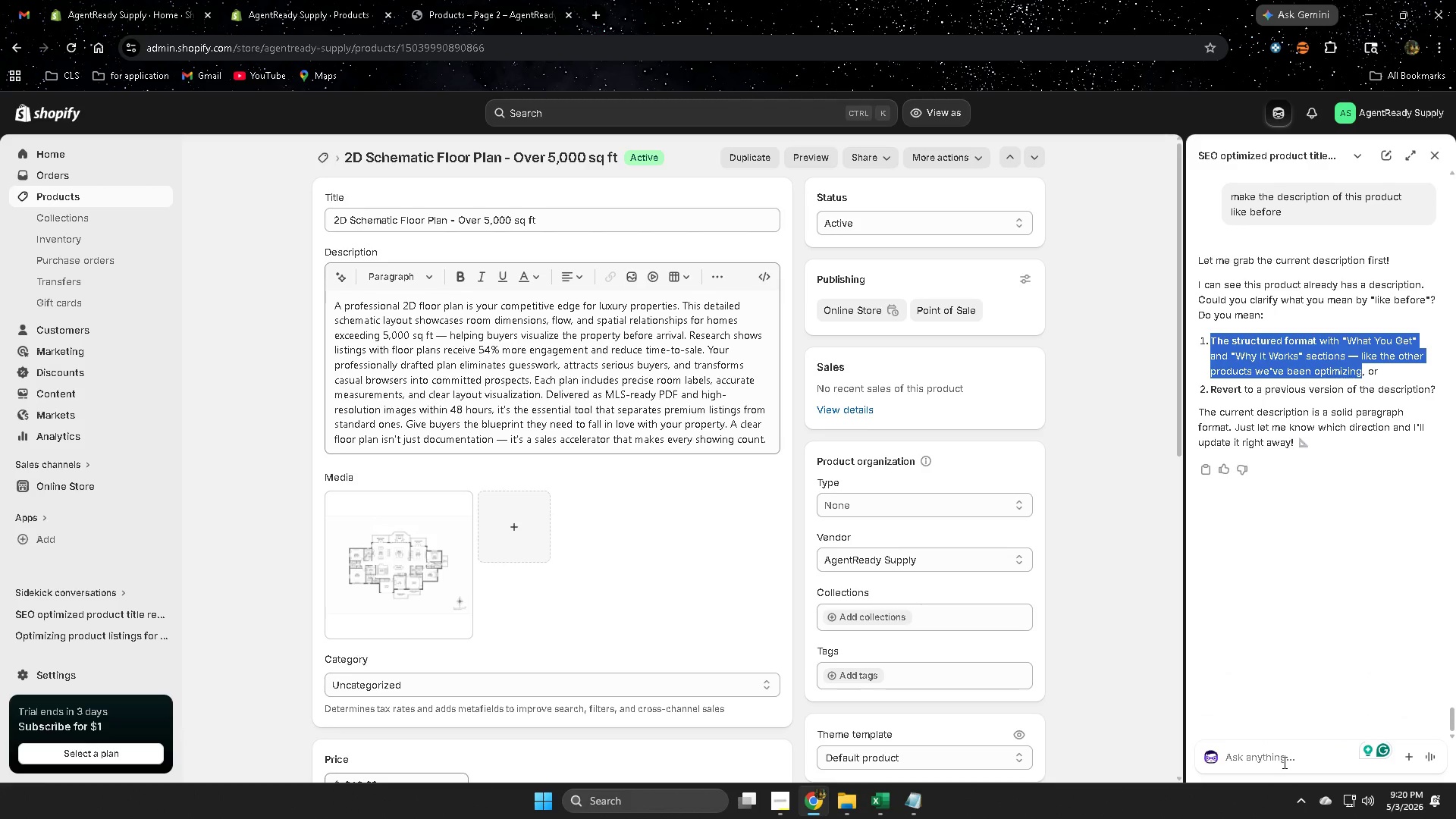 
wait(5.99)
 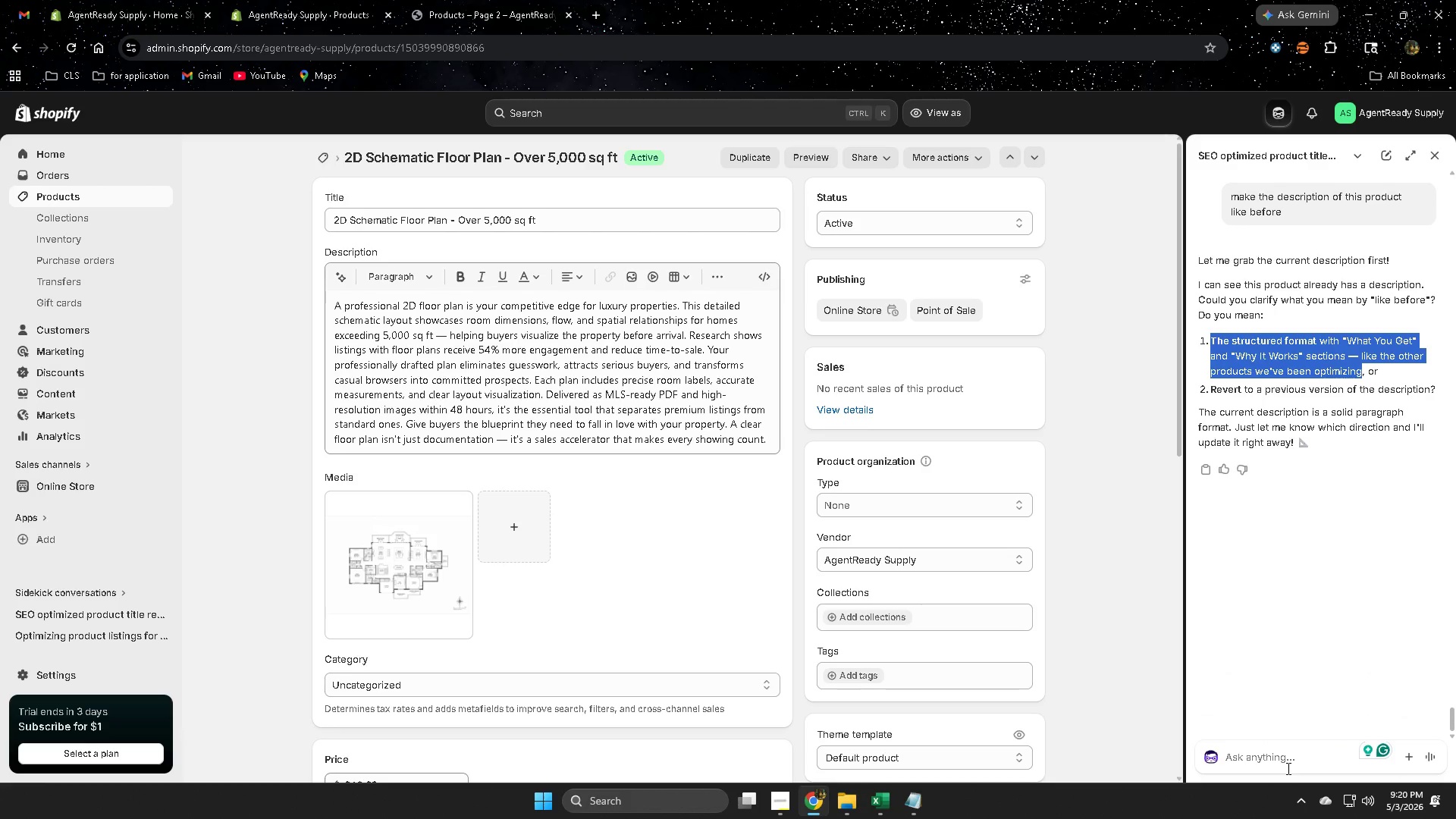 
left_click([1256, 758])
 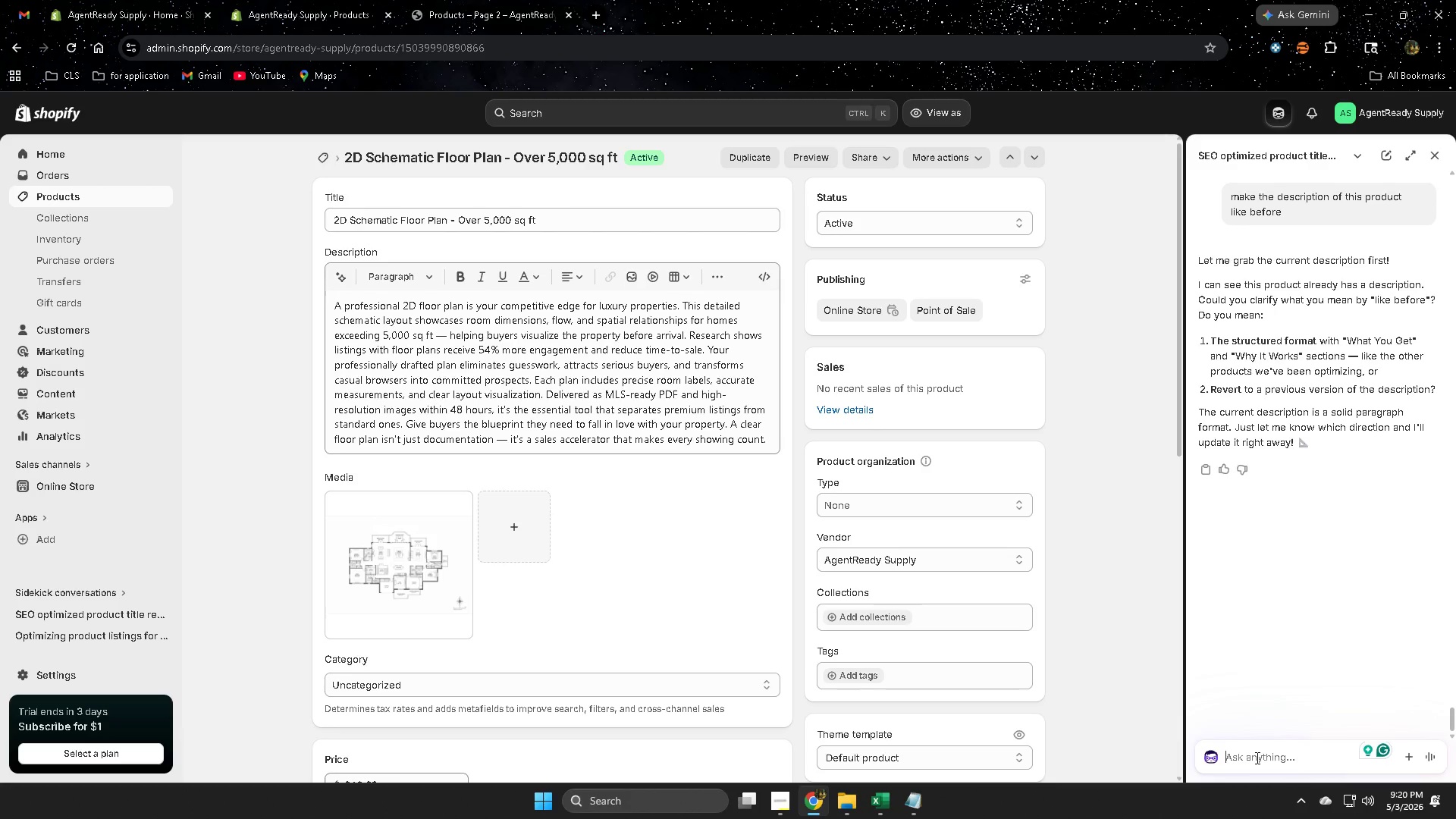 
key(Control+ControlLeft)
 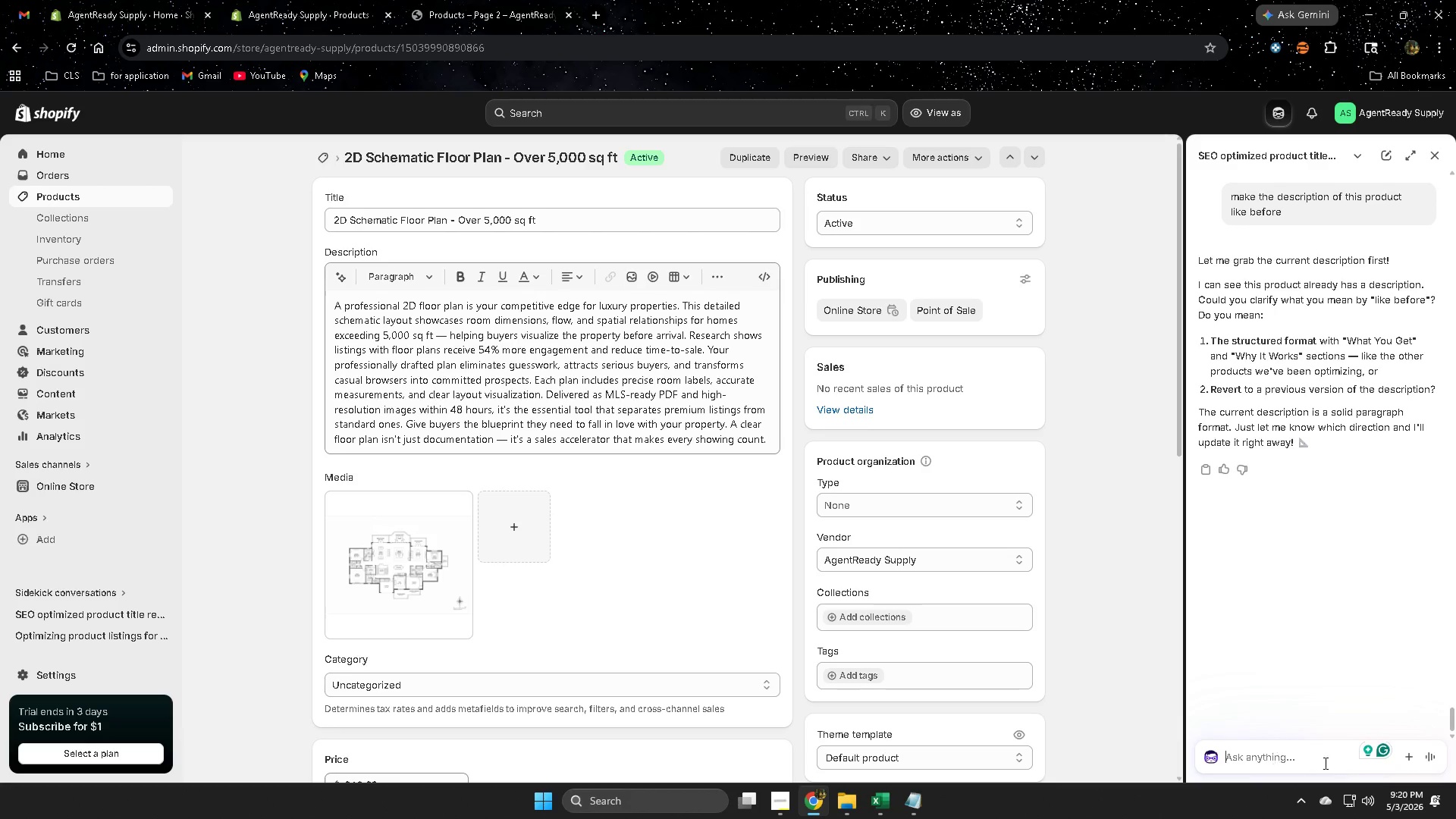 
key(Control+V)
 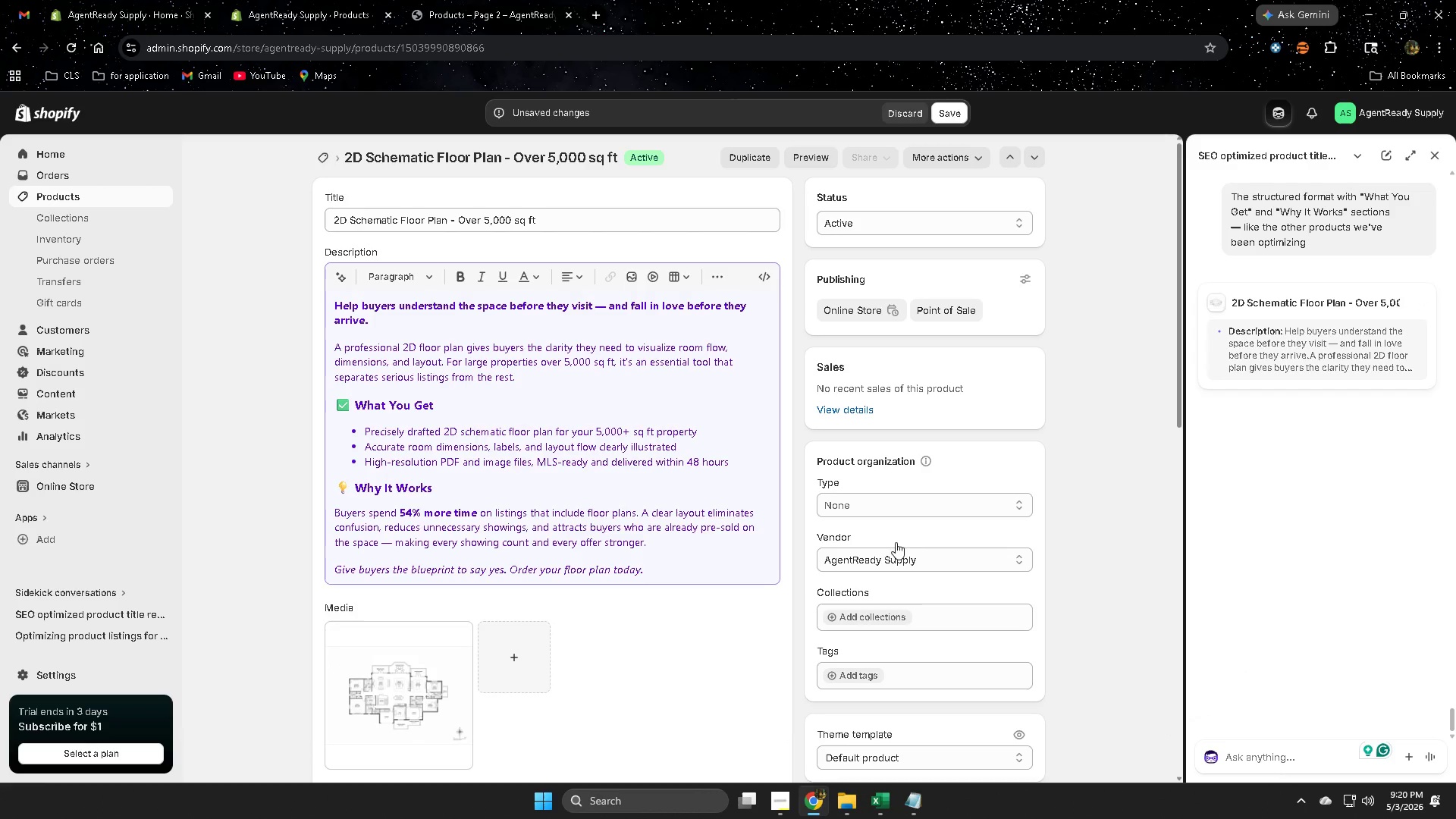 
wait(15.52)
 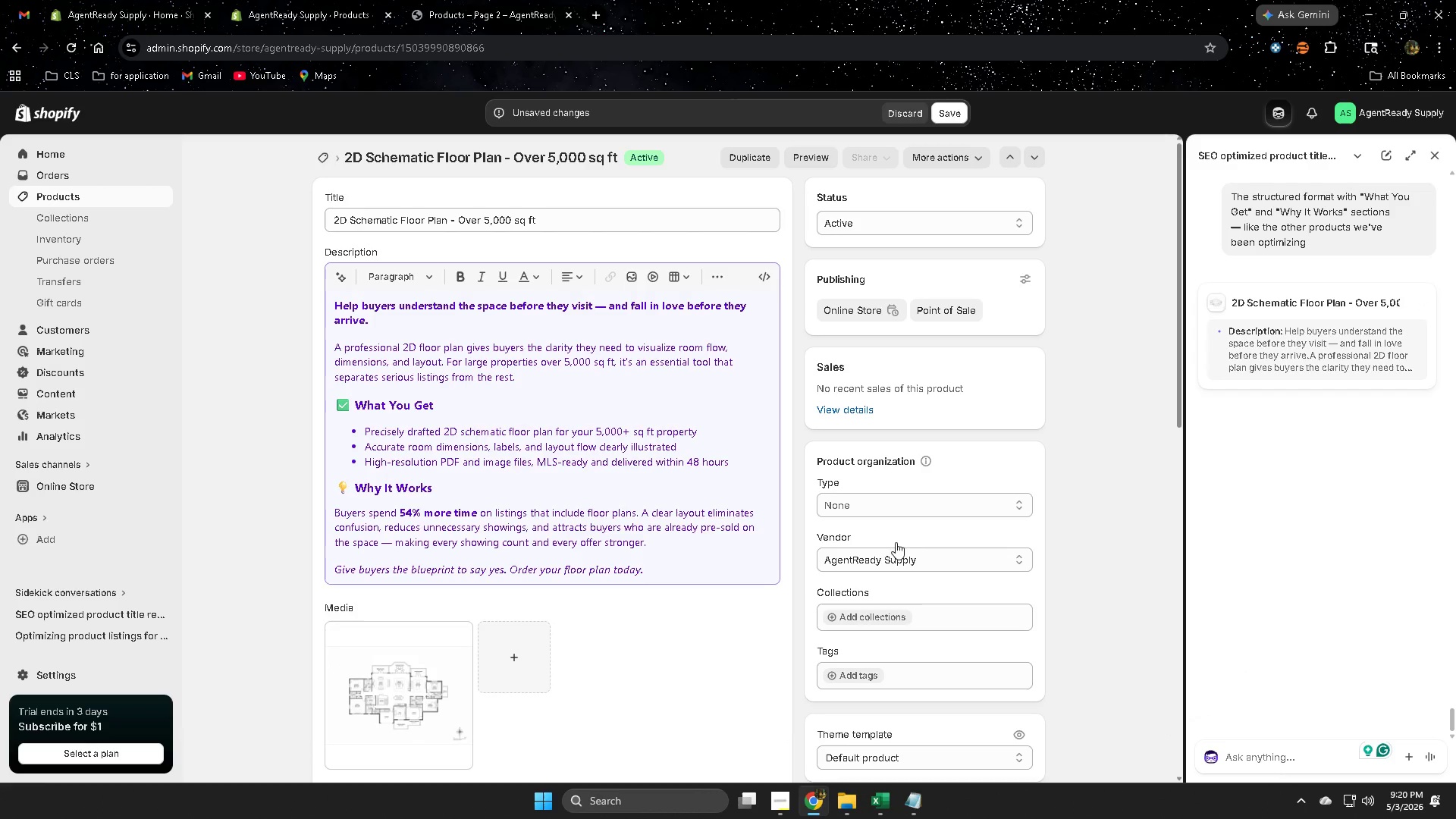 
left_click([445, 402])
 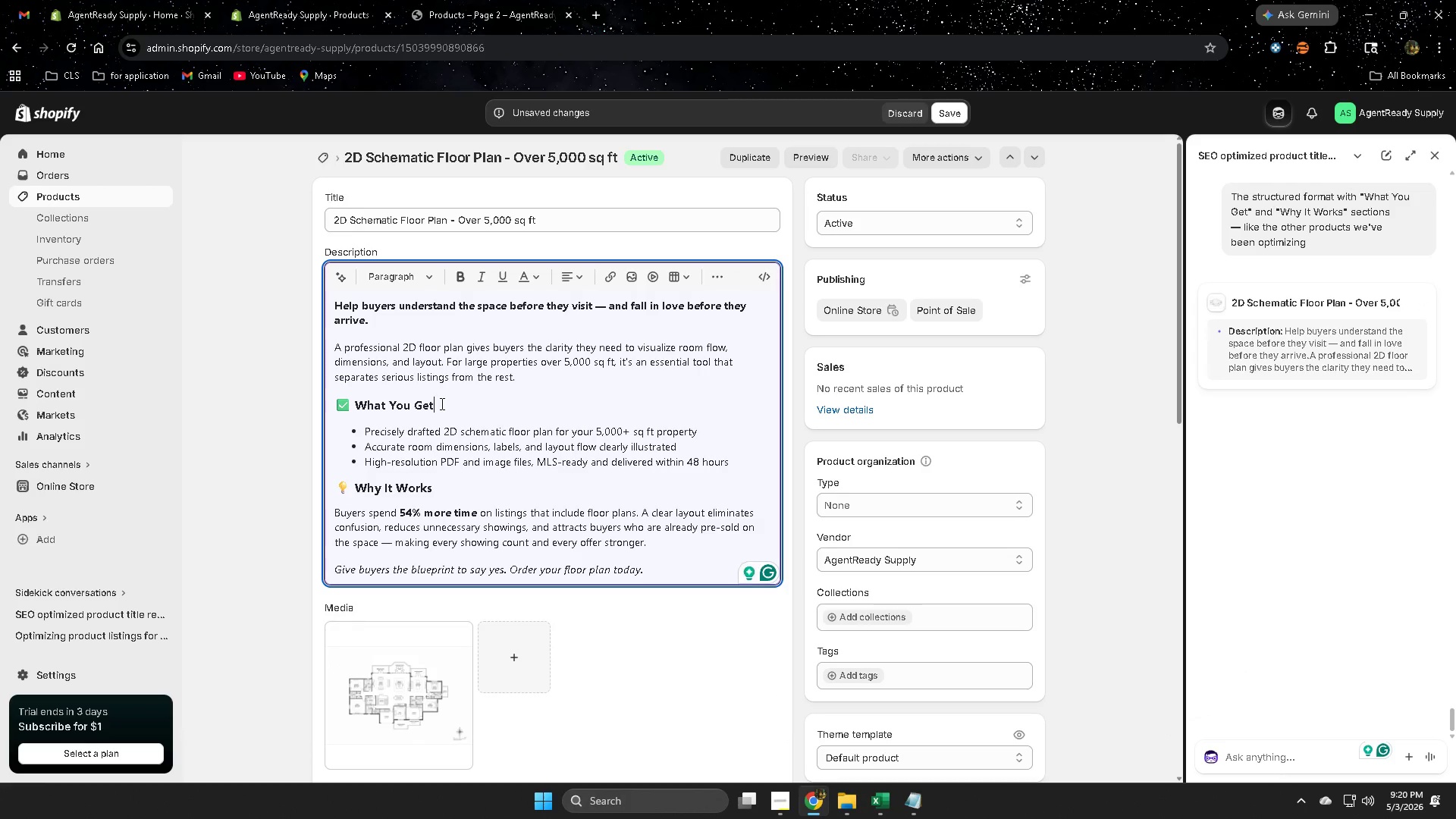 
left_click_drag(start_coordinate=[441, 403], to_coordinate=[340, 394])
 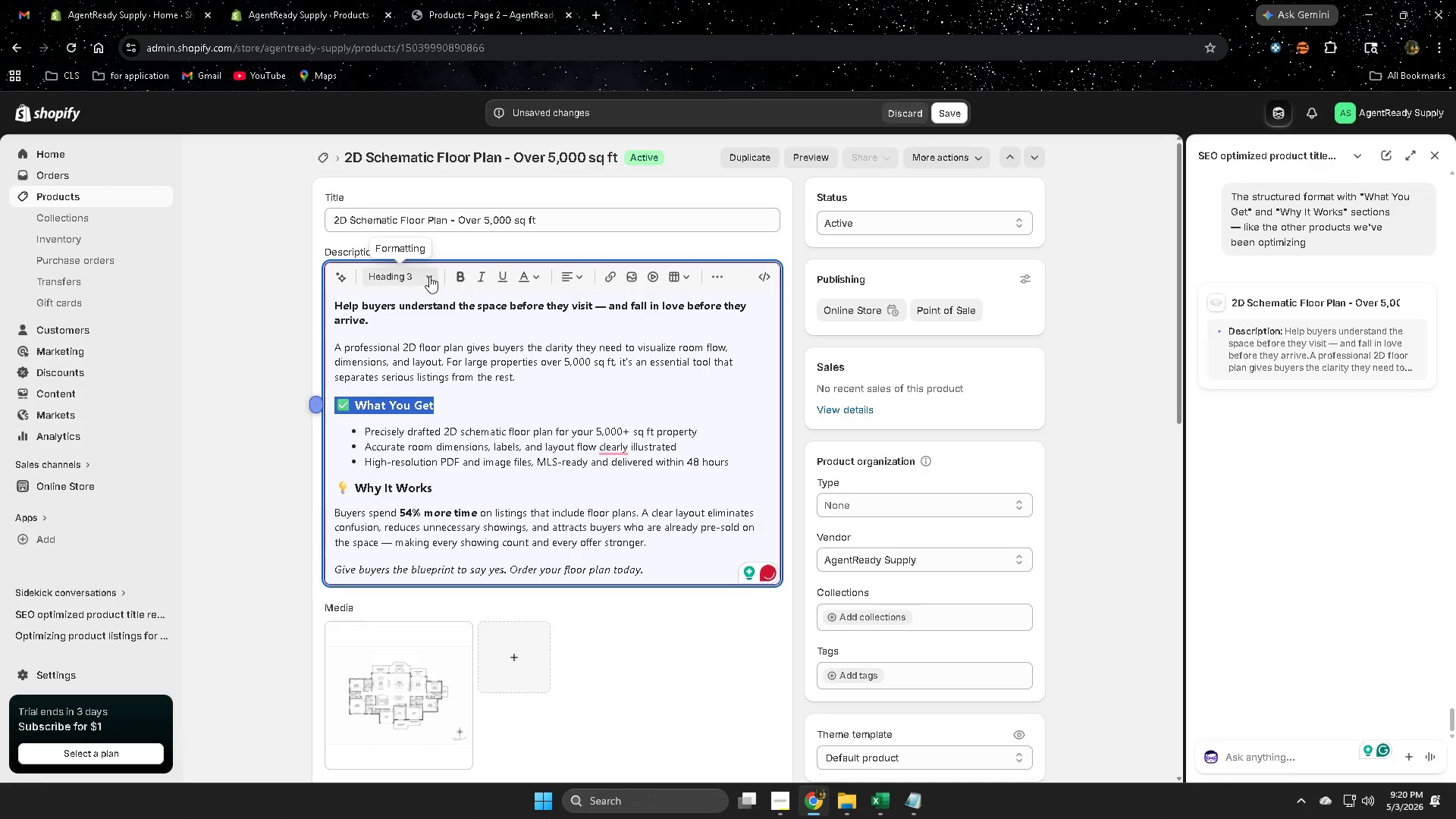 
left_click([425, 275])
 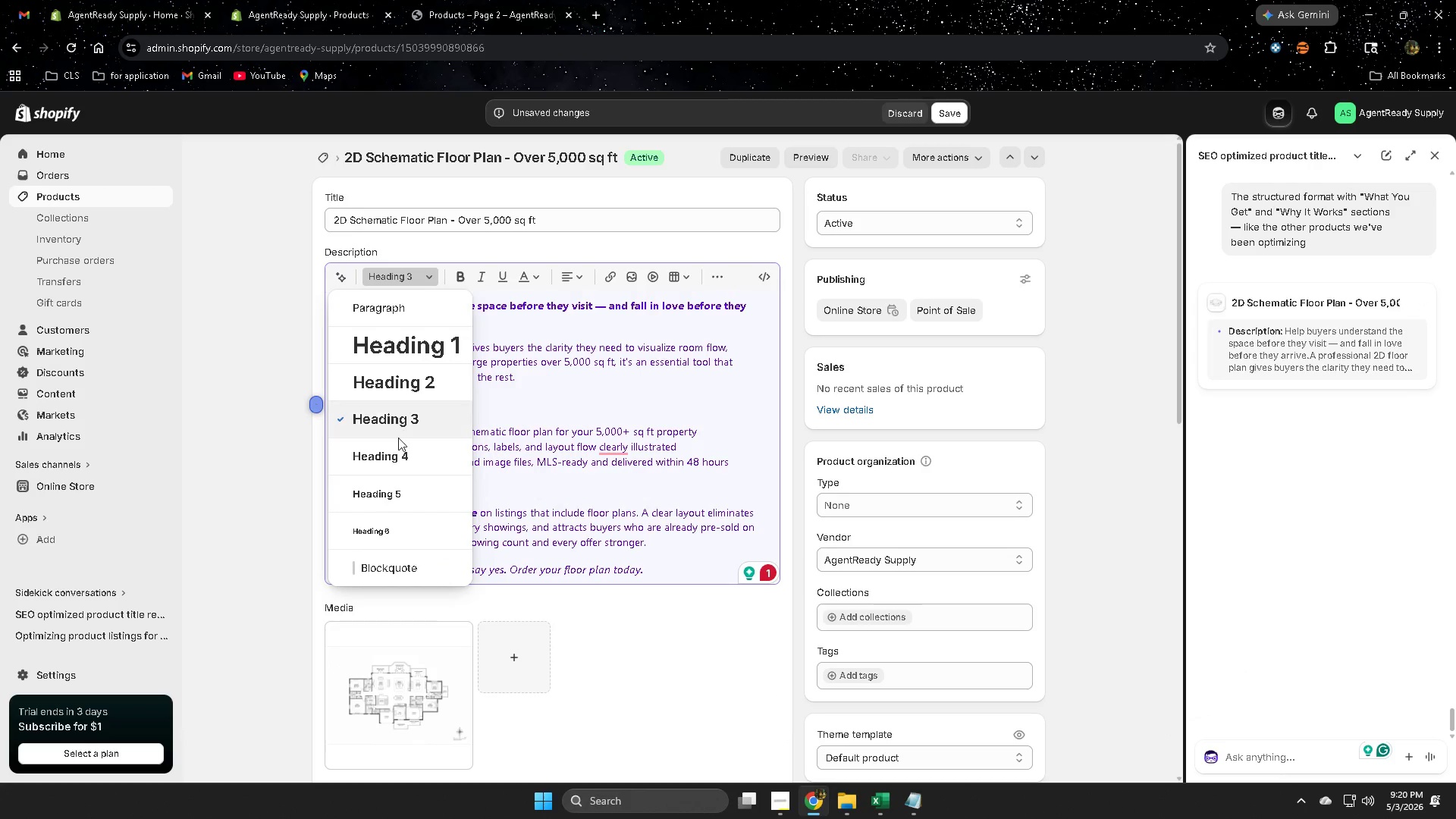 
left_click([400, 451])
 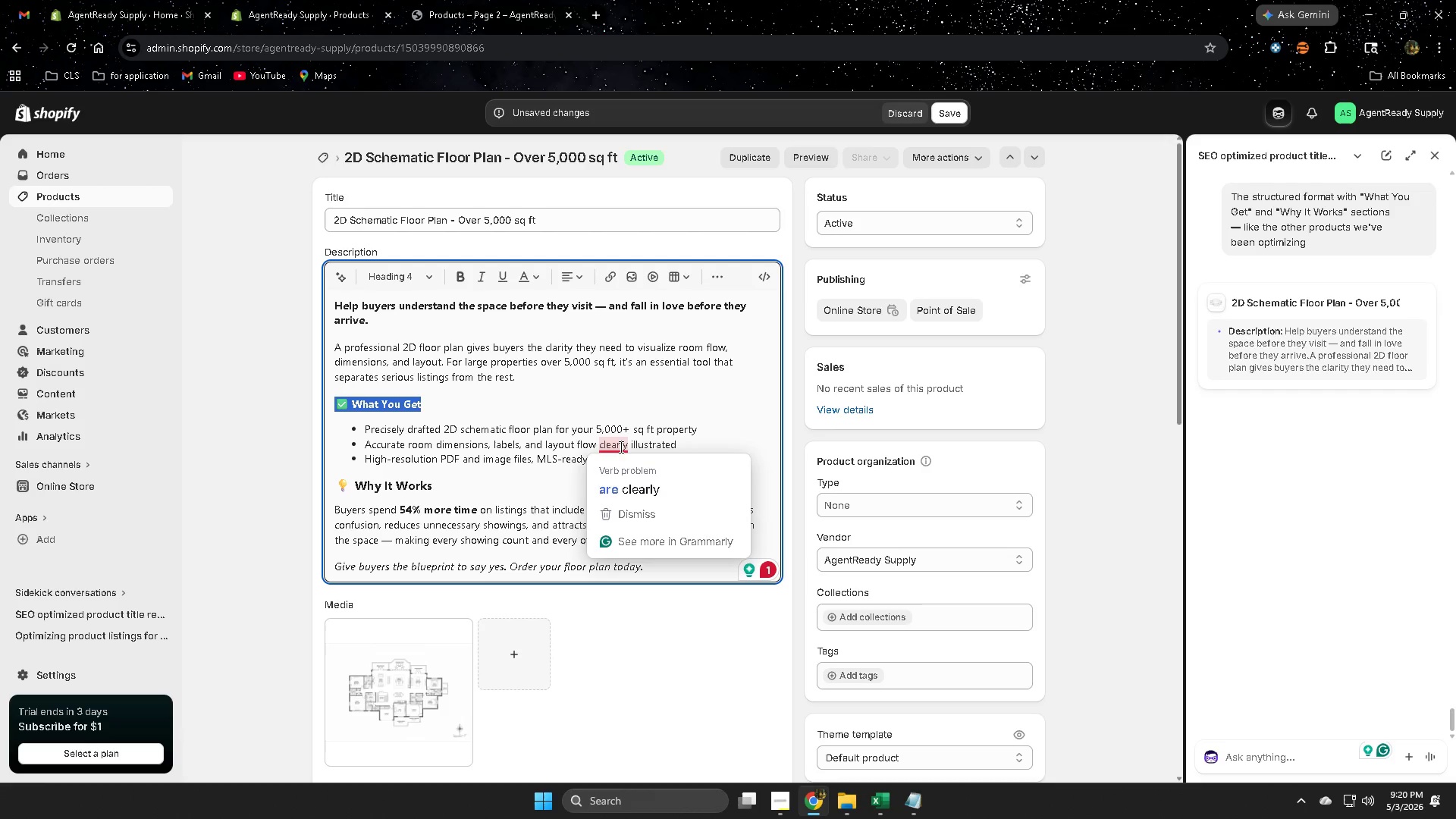 
left_click([633, 486])
 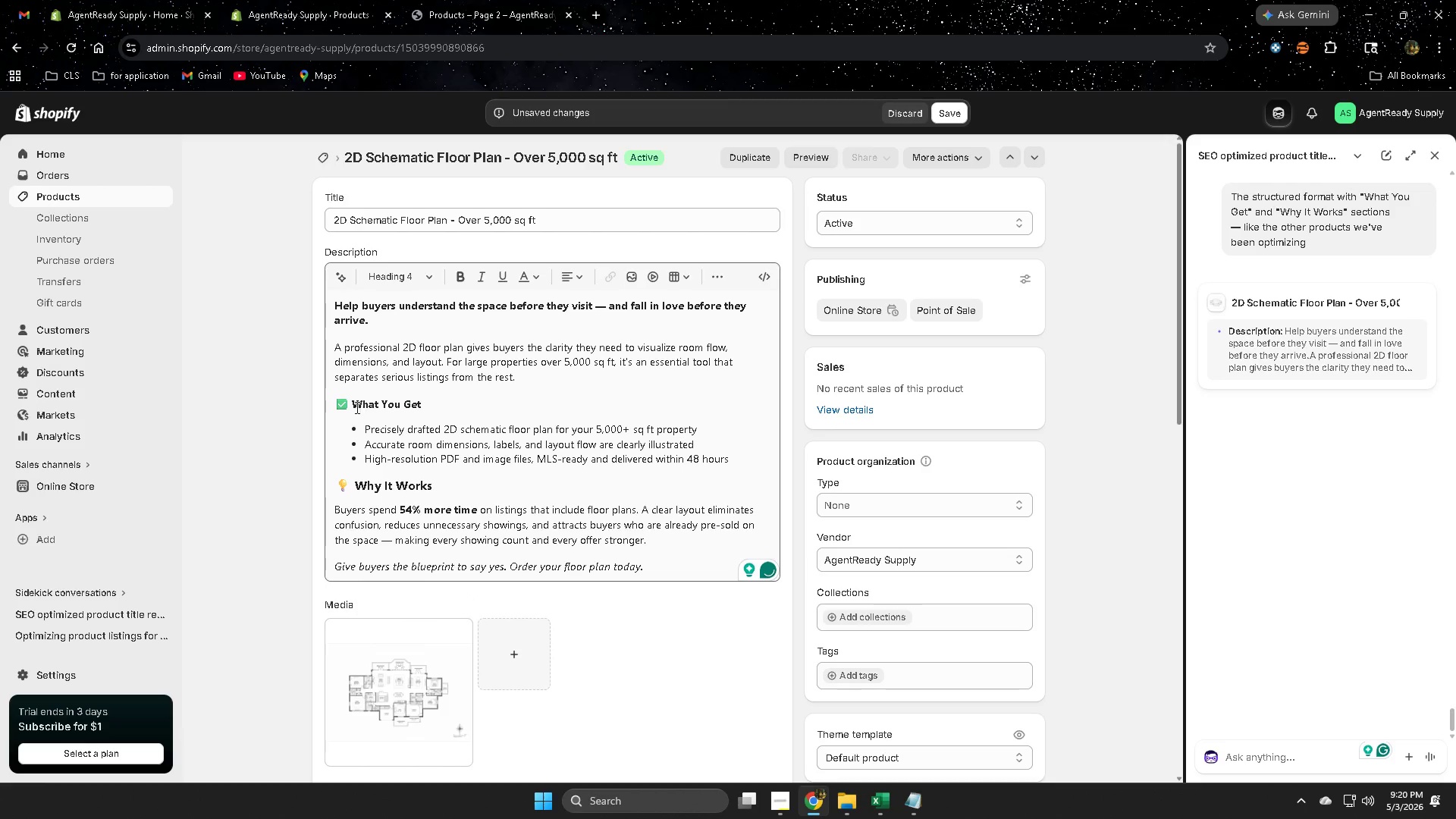 
left_click([350, 406])
 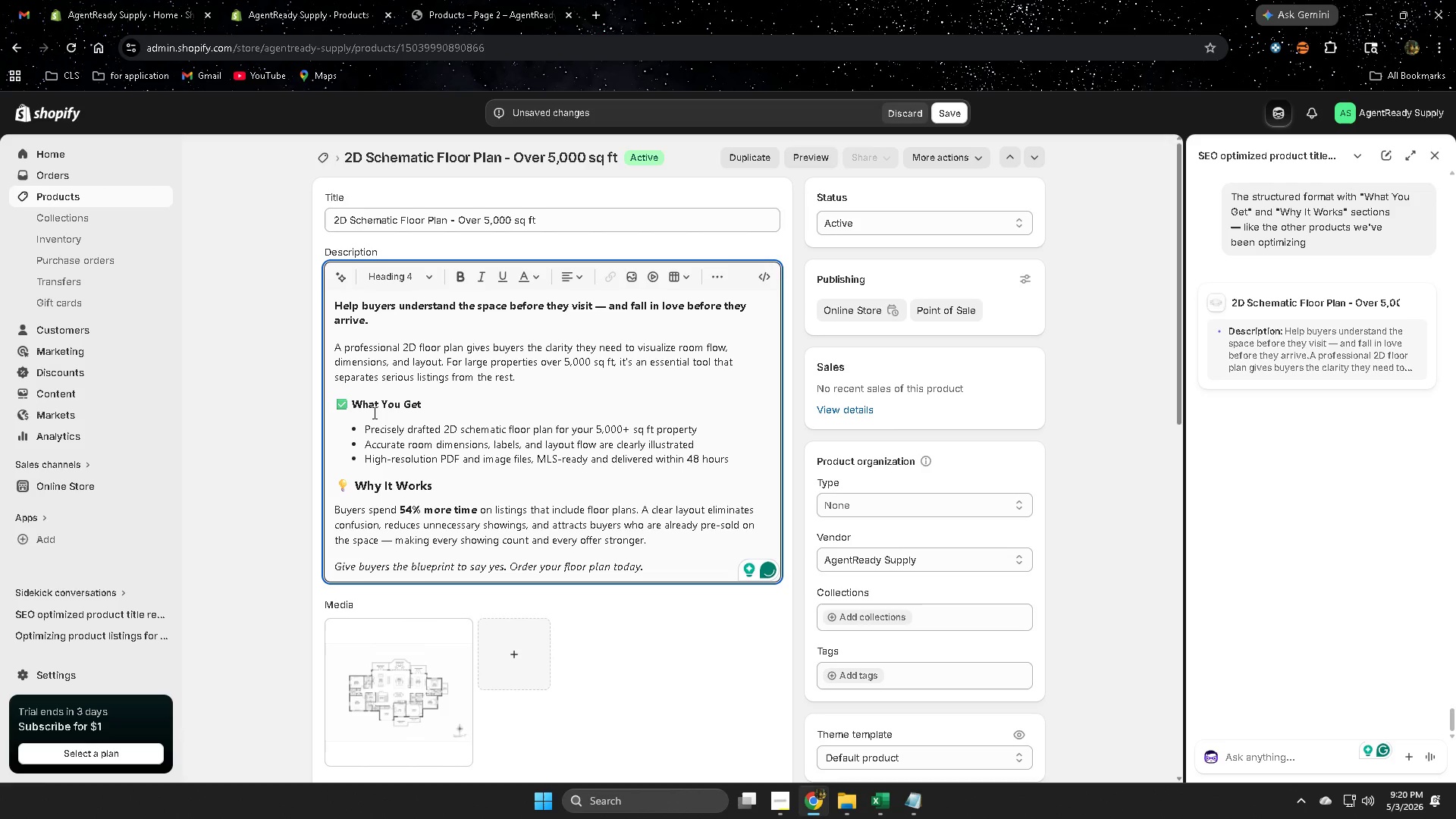 
key(Backspace)
 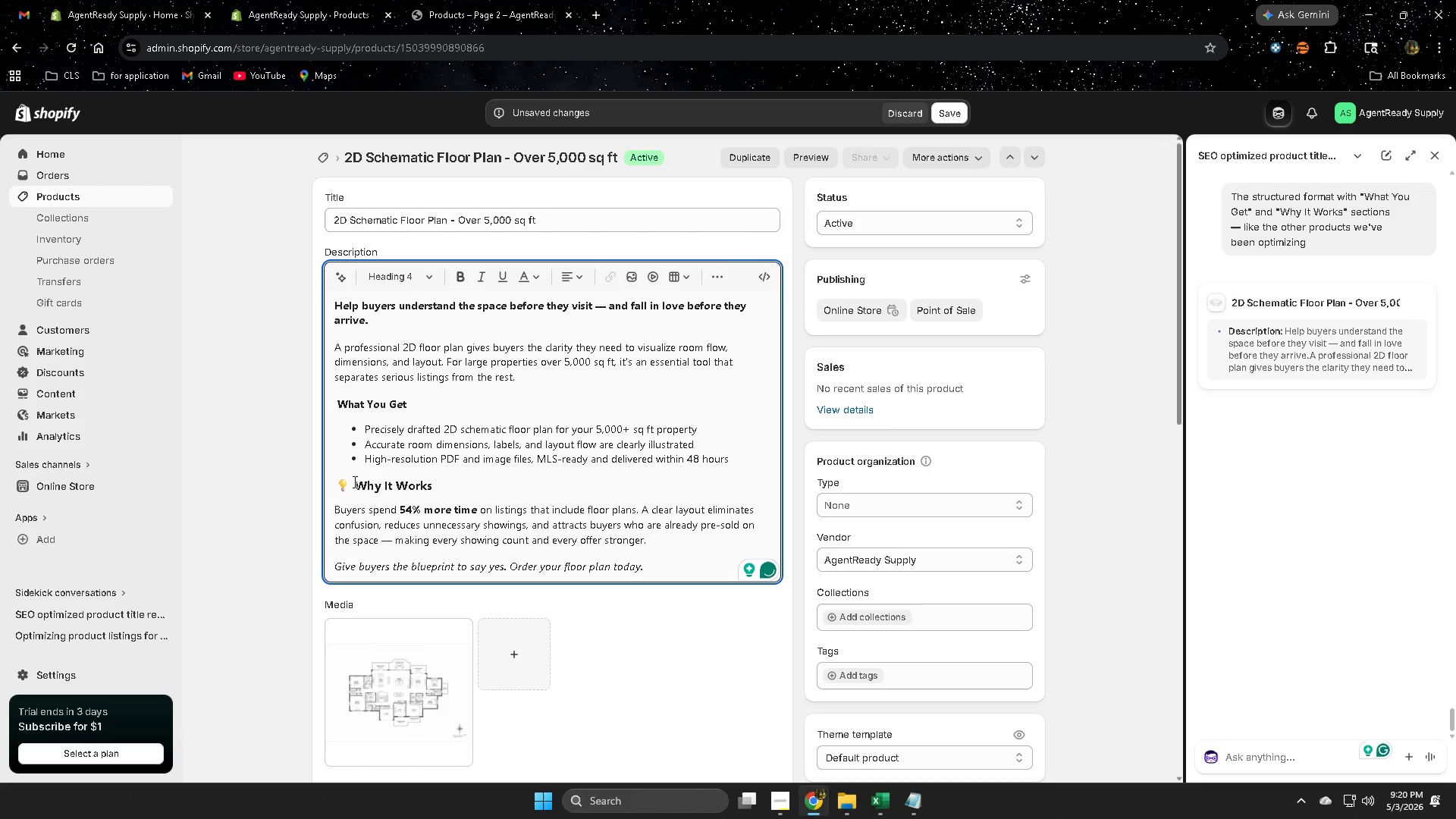 
left_click([353, 482])
 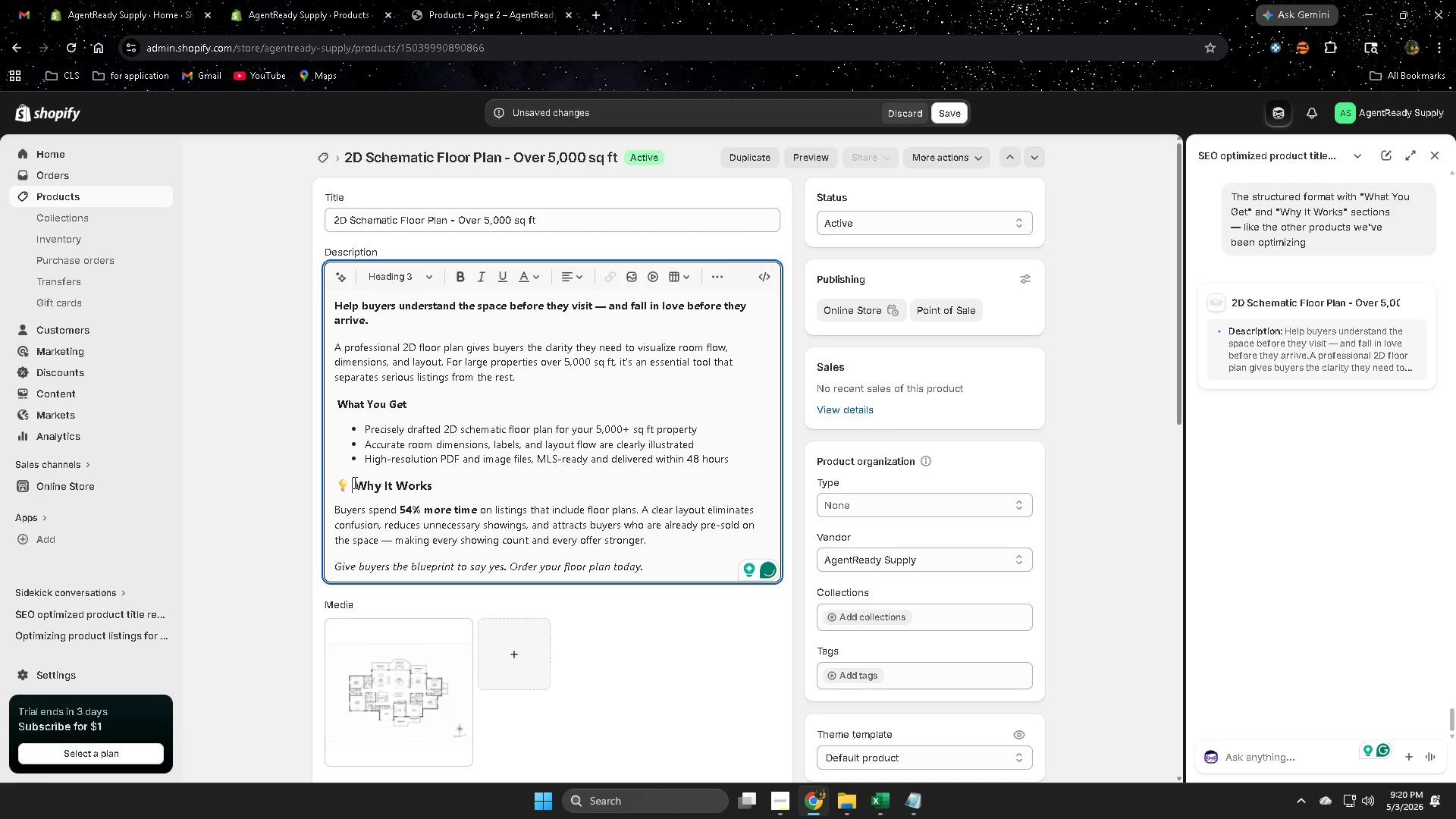 
key(Backspace)
 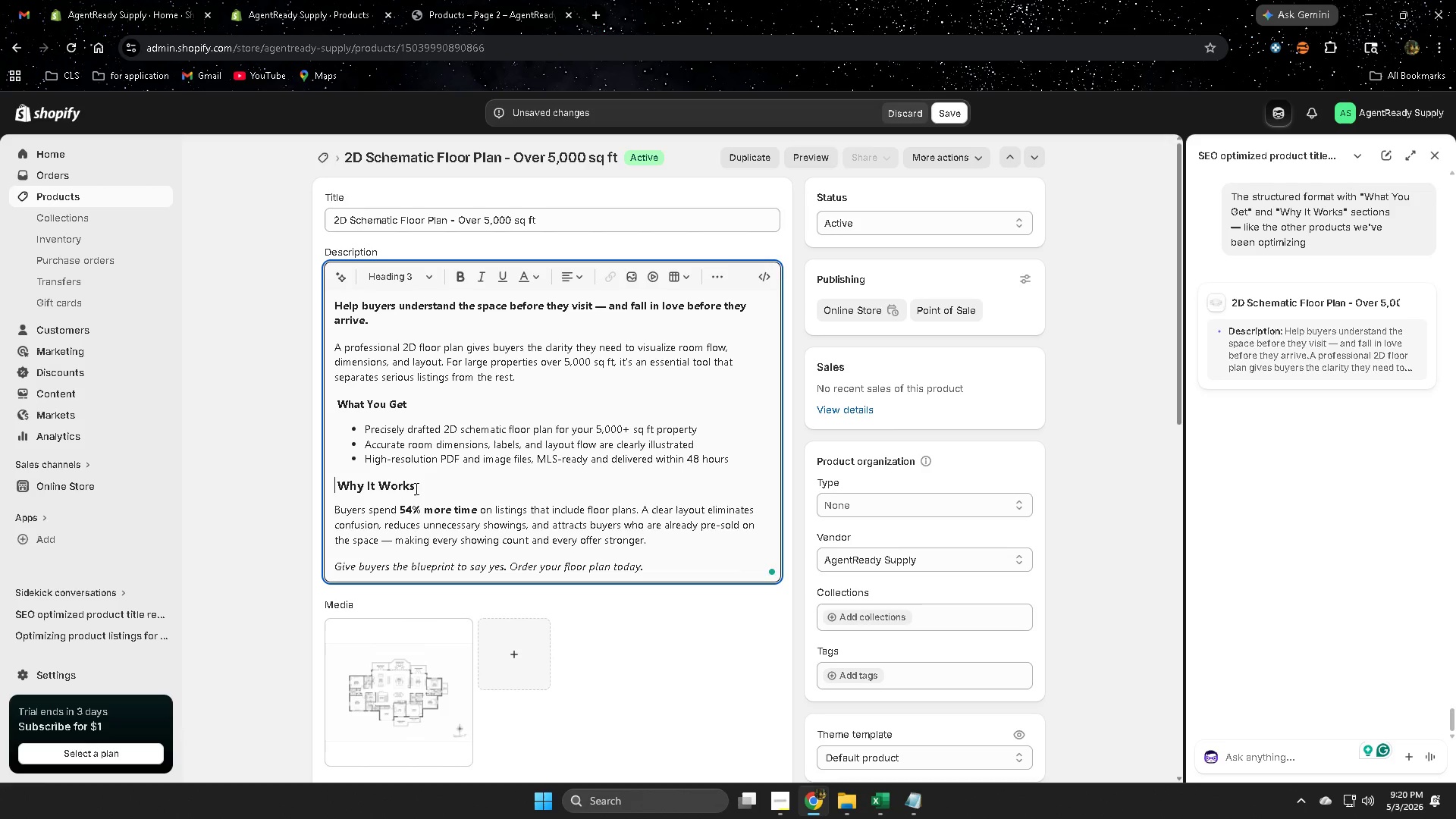 
left_click([415, 488])
 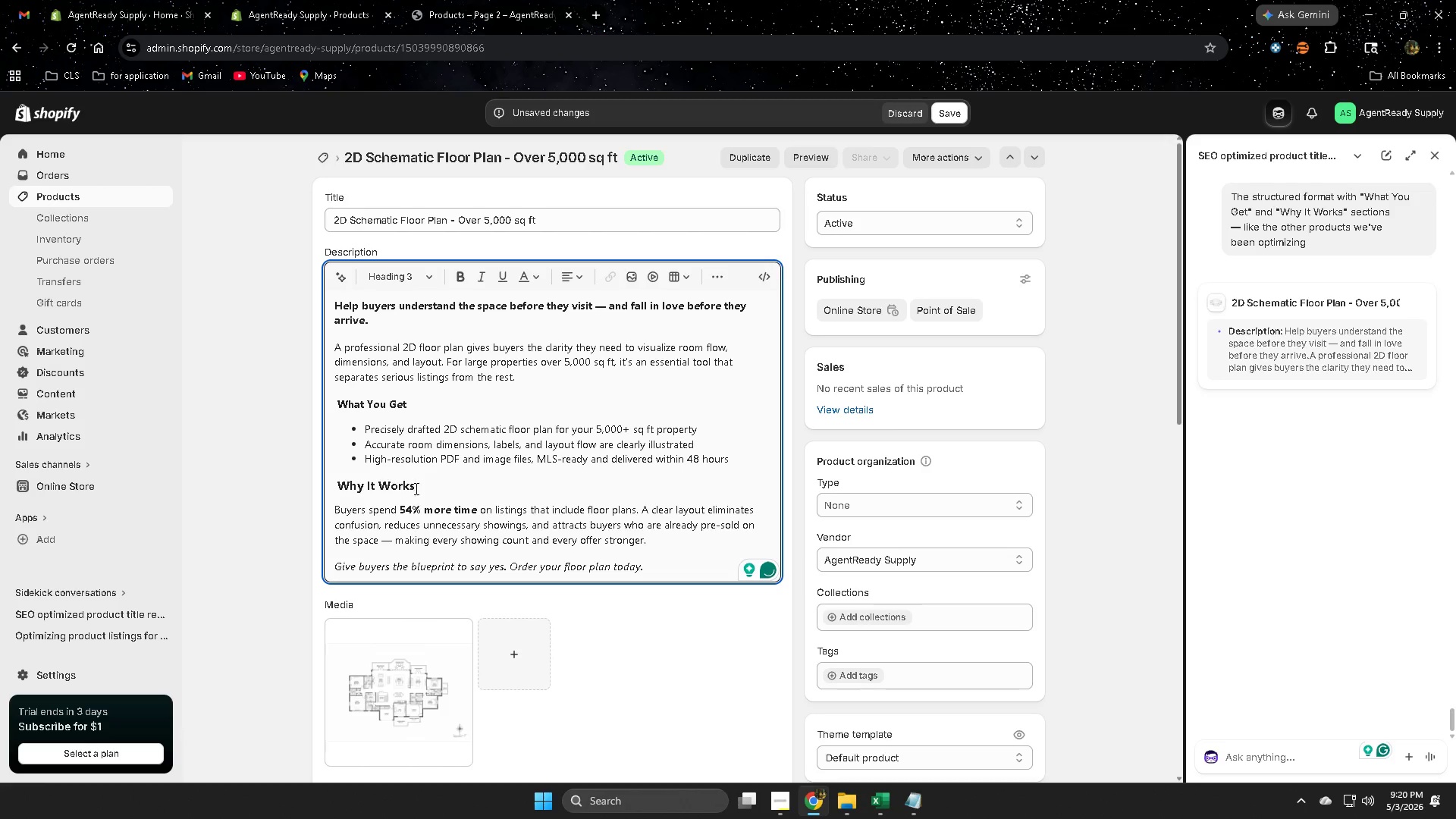 
left_click_drag(start_coordinate=[415, 488], to_coordinate=[342, 484])
 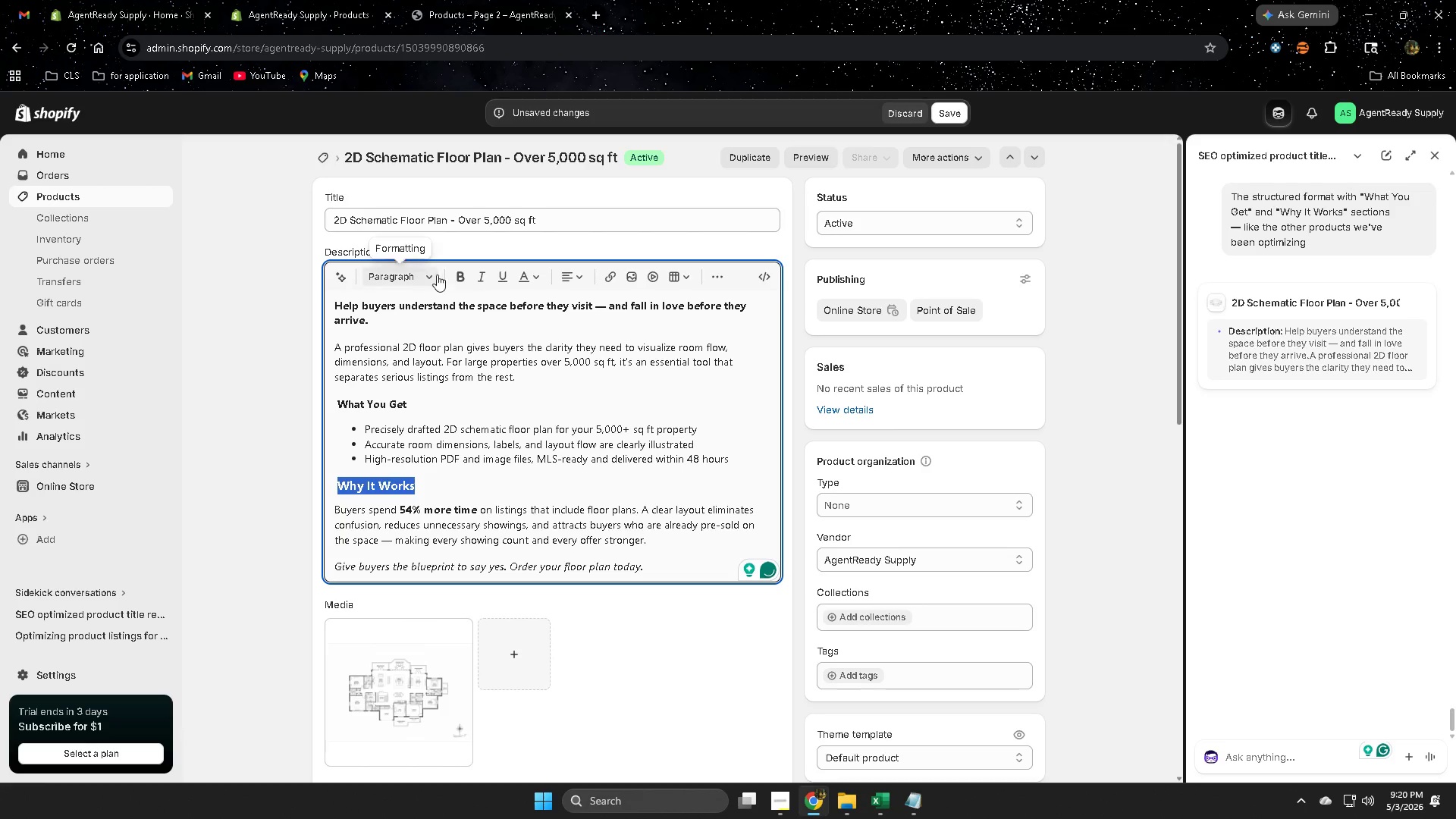 
left_click([435, 275])
 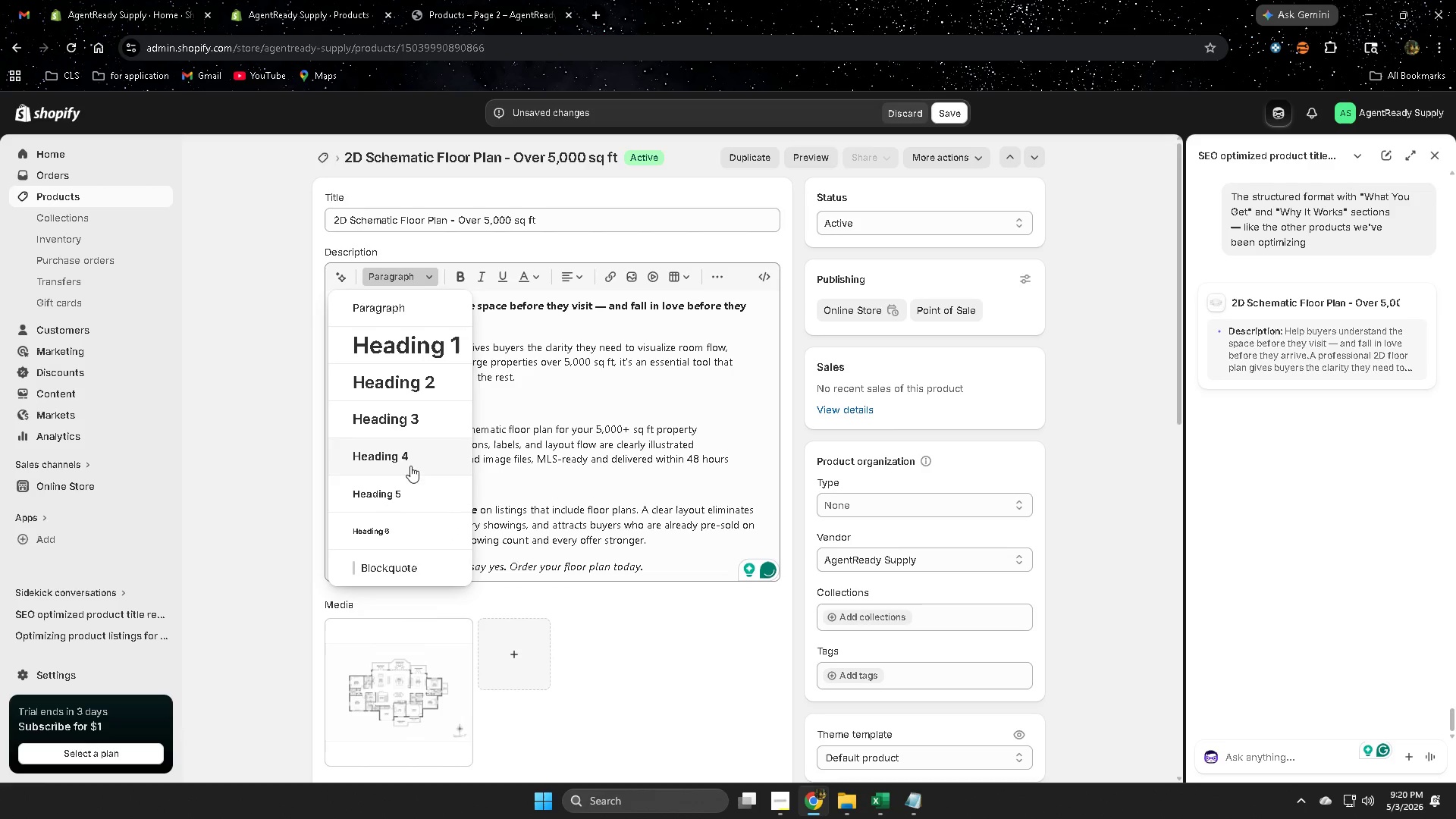 
left_click([410, 461])
 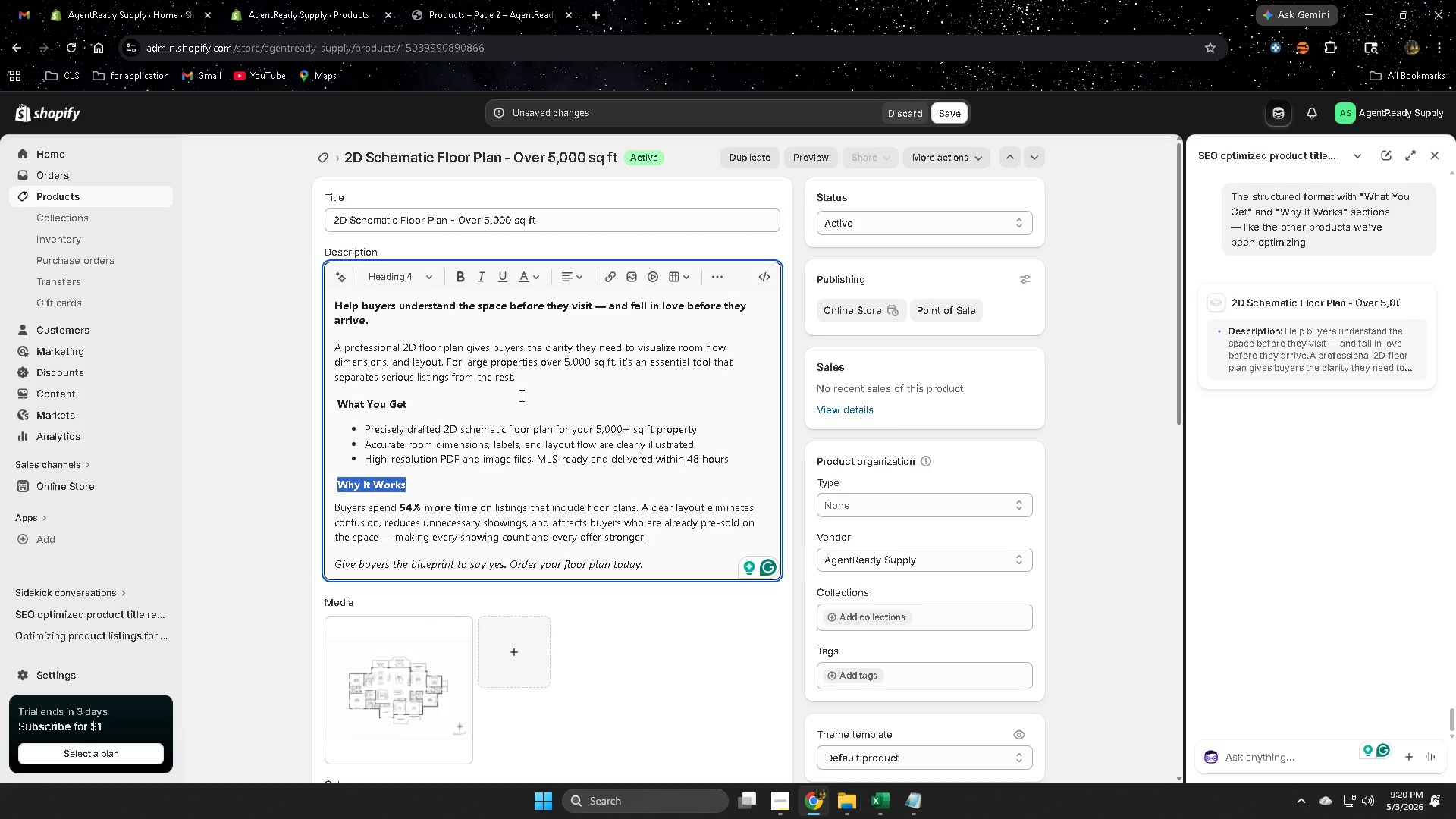 
left_click([513, 390])
 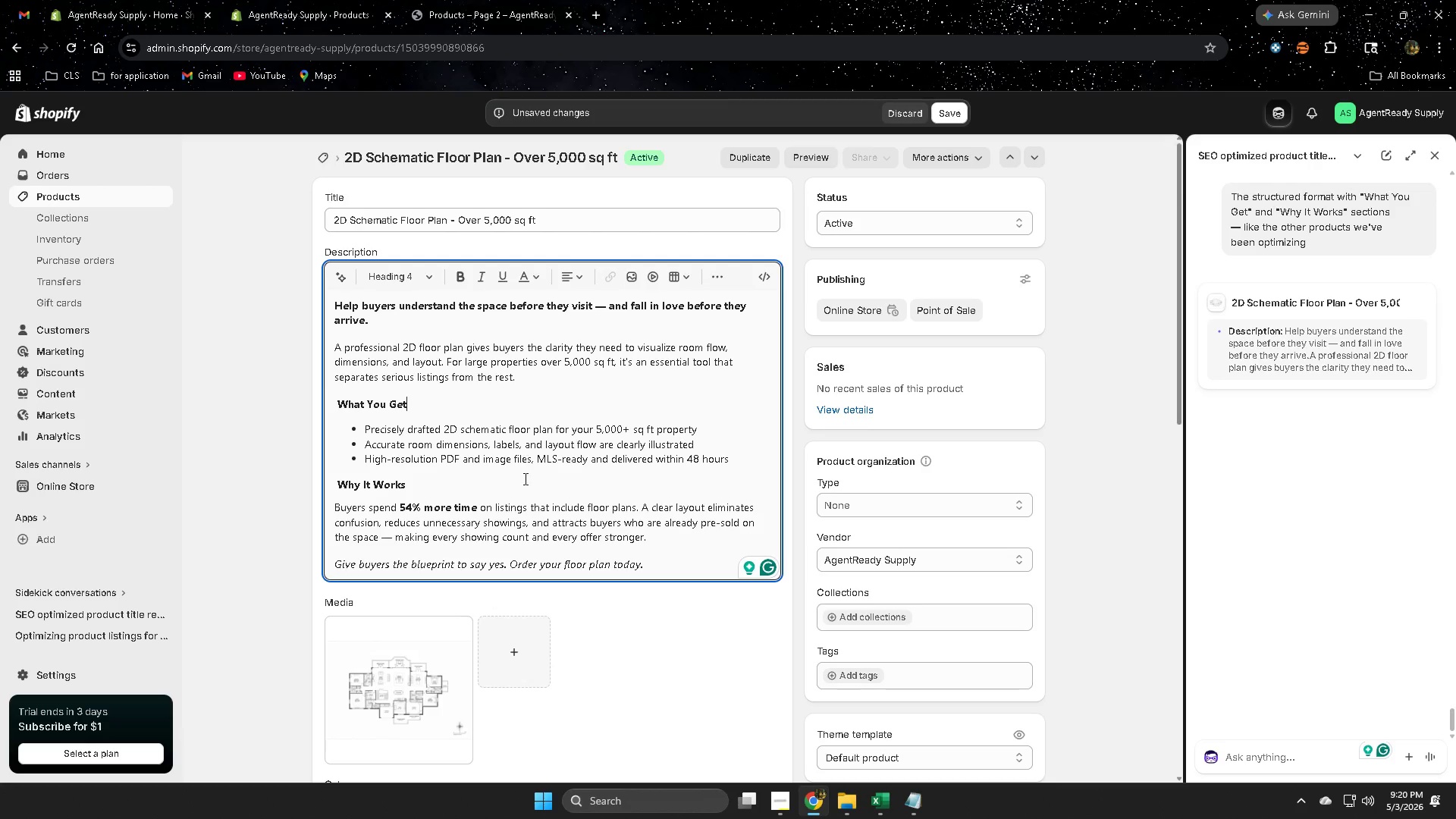 
scroll: coordinate [524, 479], scroll_direction: down, amount: 6.0
 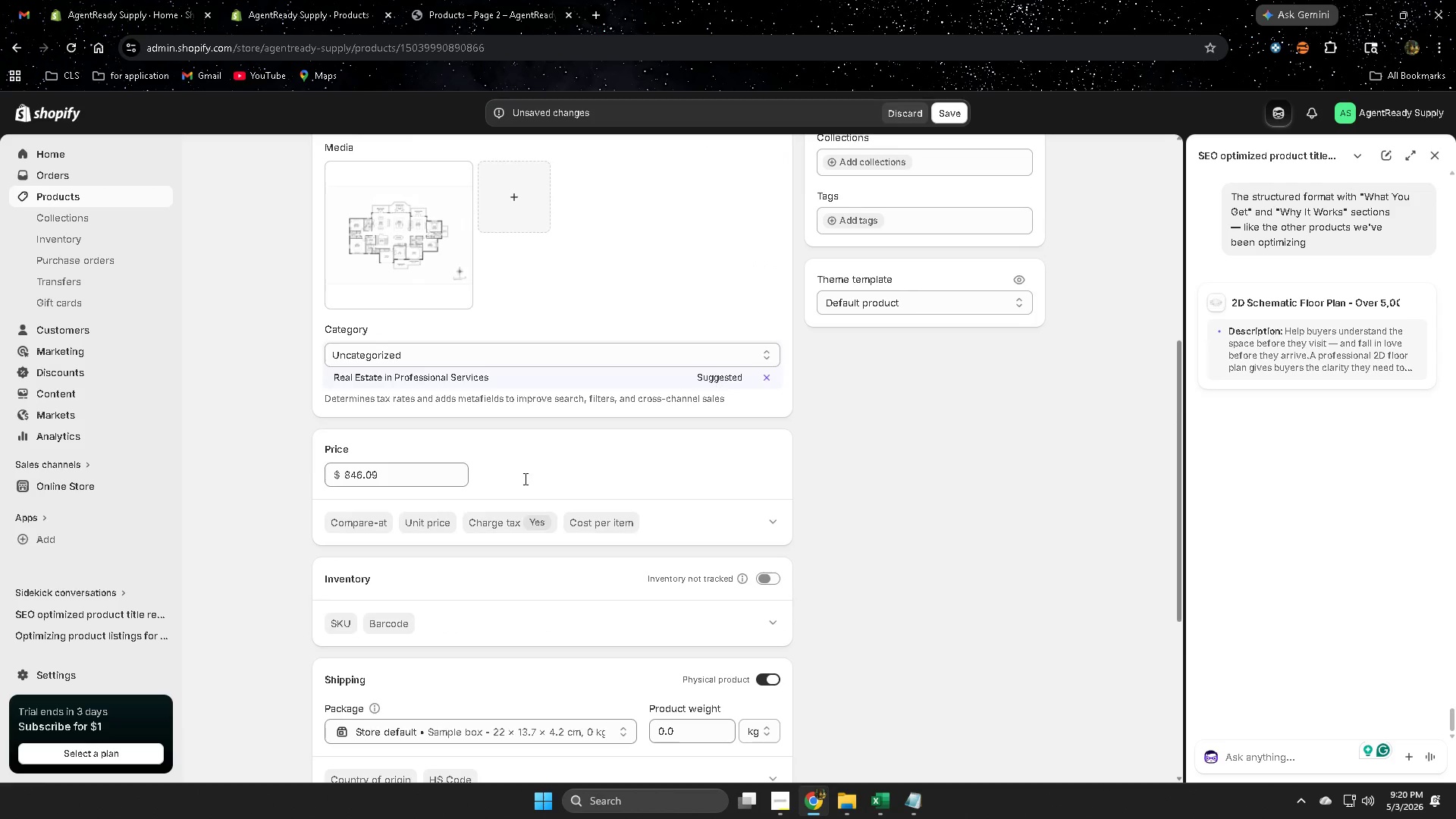 
scroll: coordinate [530, 479], scroll_direction: none, amount: 0.0
 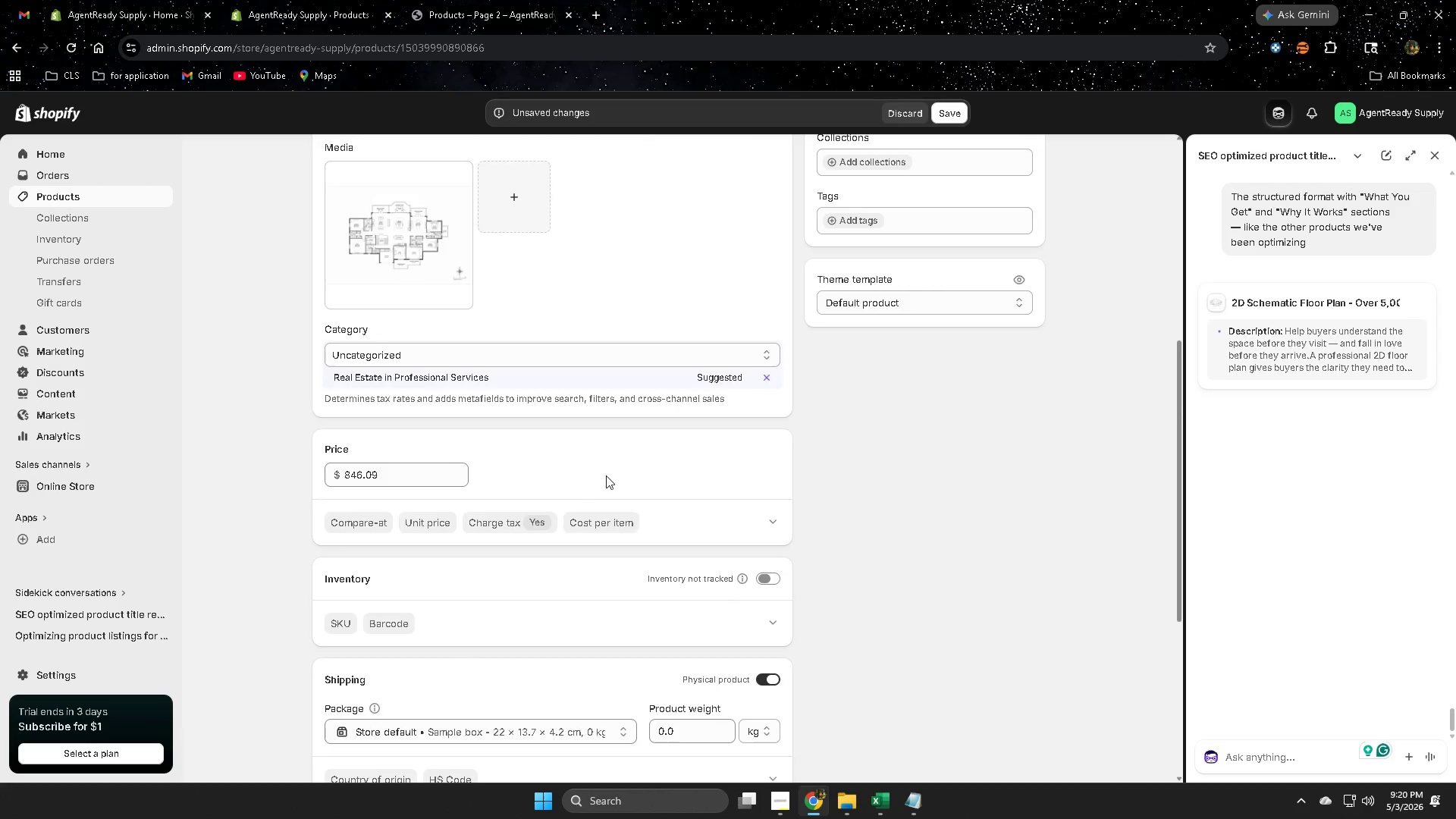 
scroll: coordinate [731, 516], scroll_direction: up, amount: 6.0
 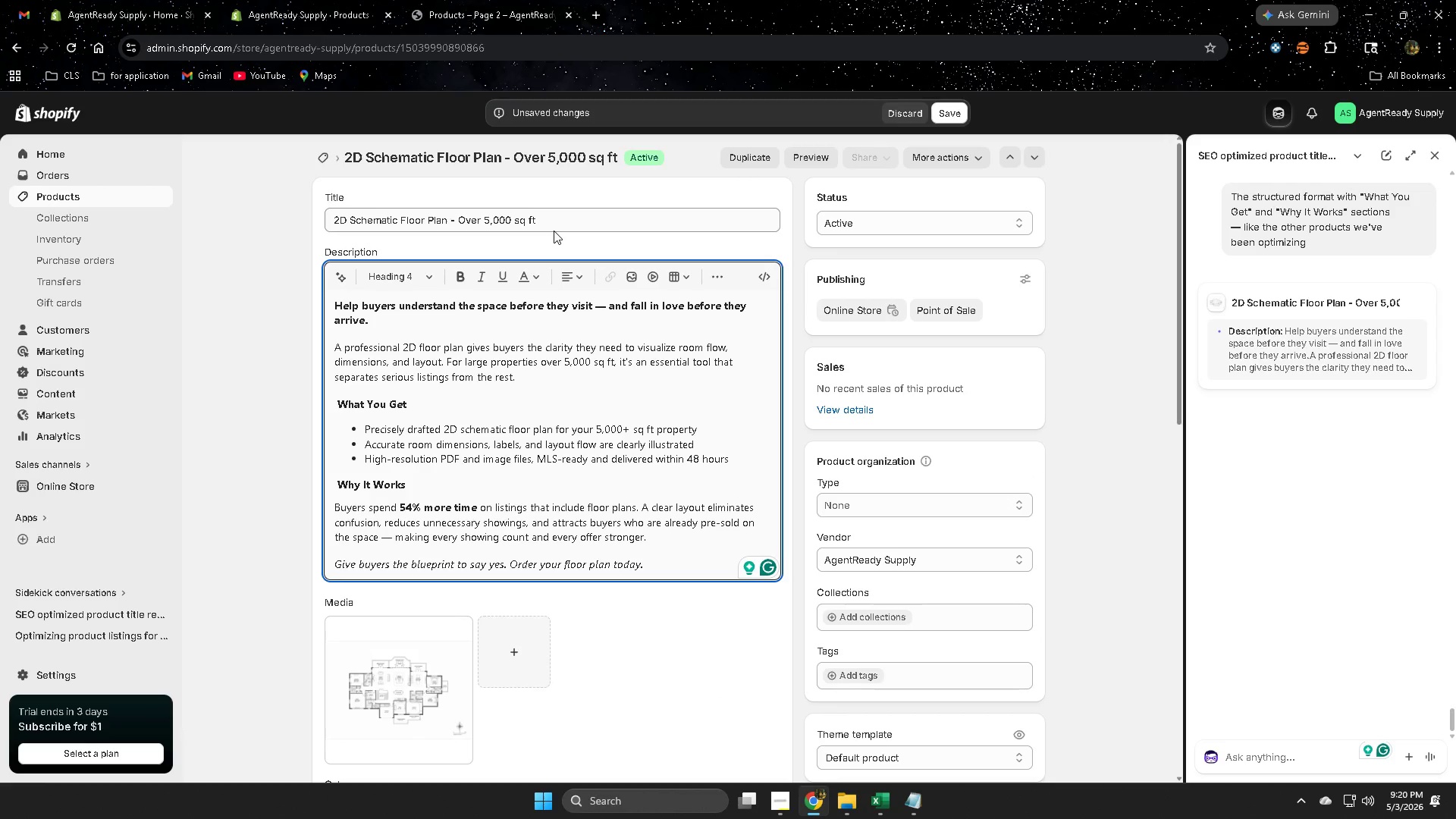 
left_click([499, 220])
 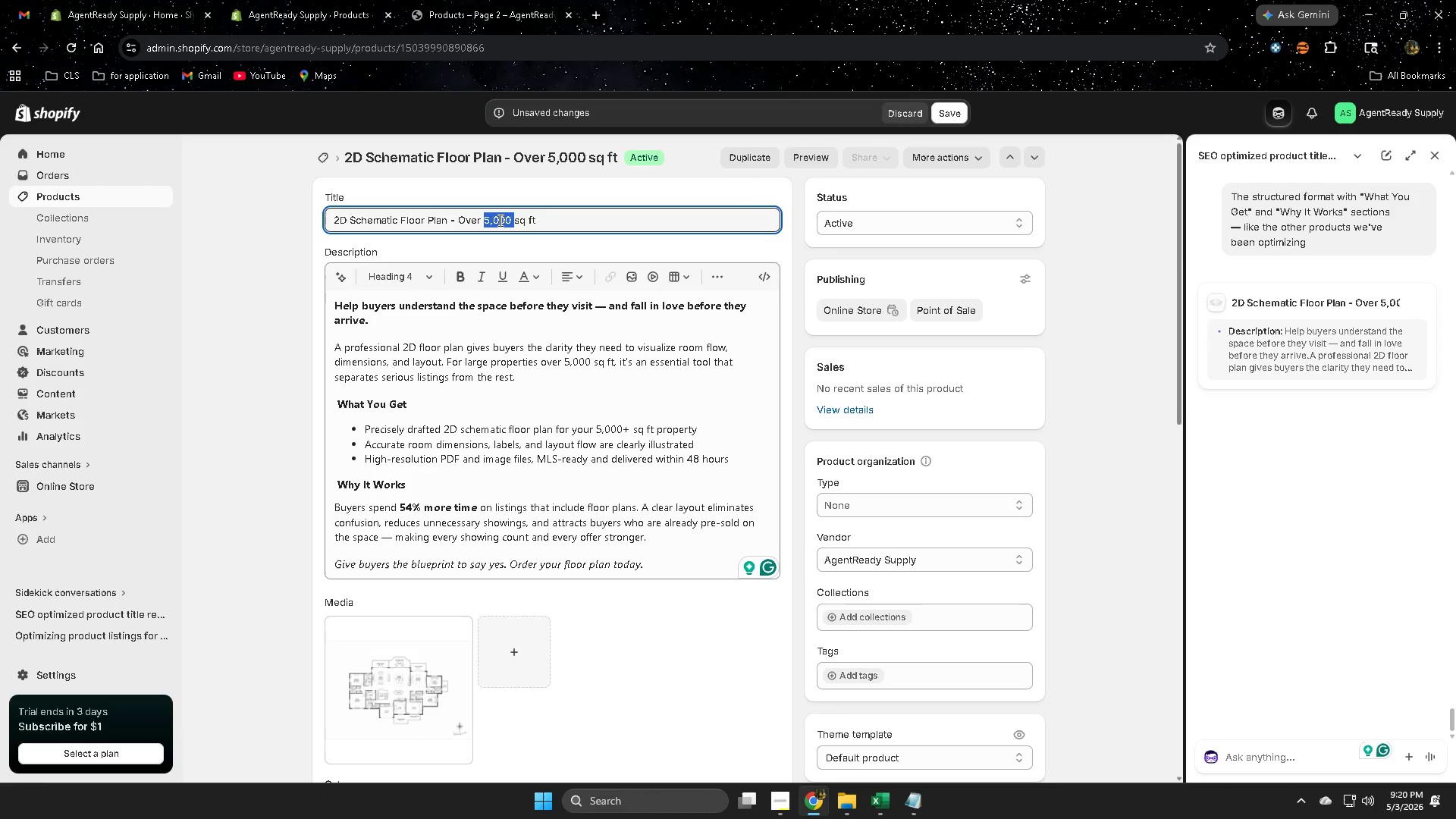 
left_click_drag(start_coordinate=[499, 220], to_coordinate=[544, 217])
 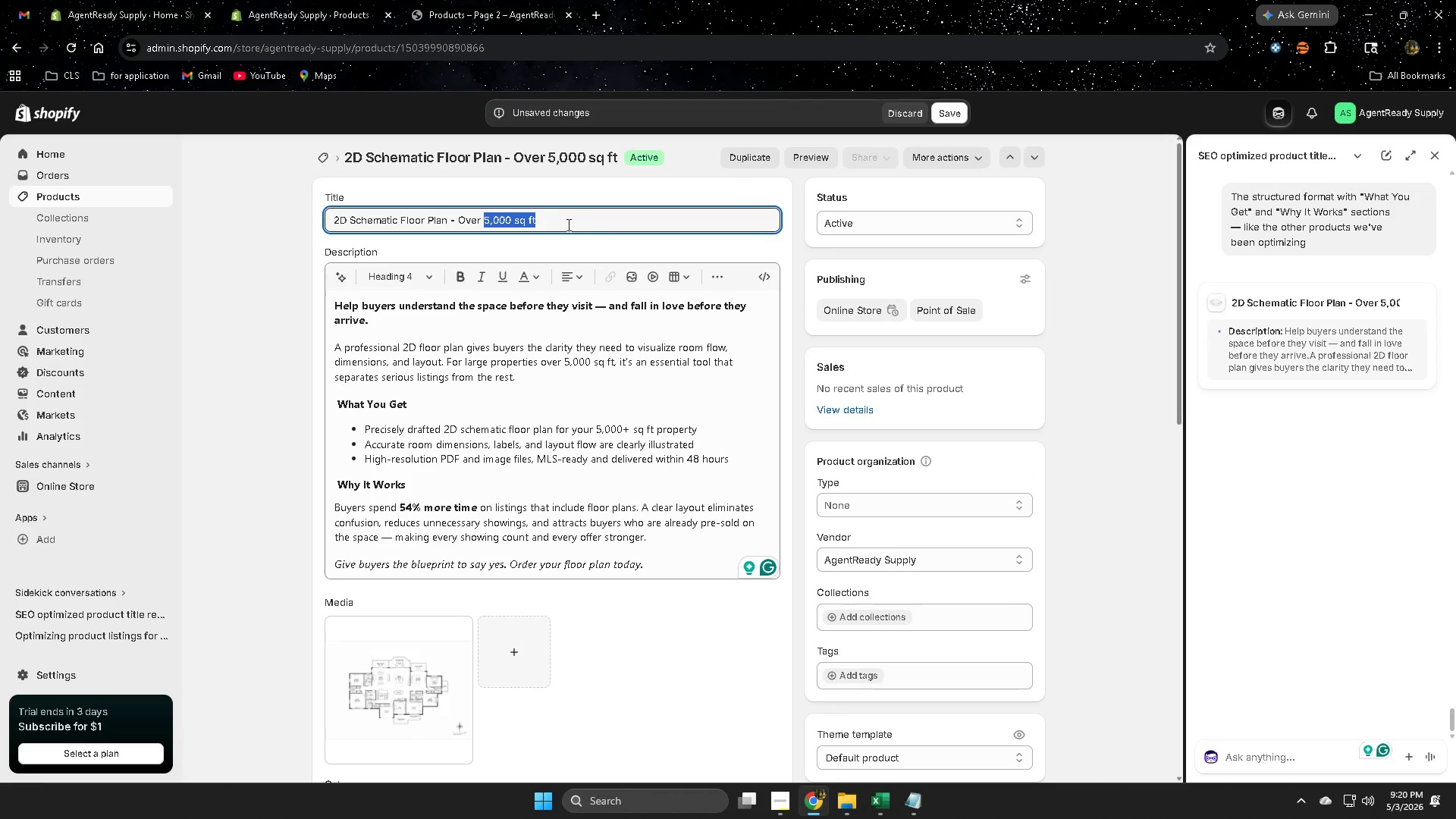 
key(Control+ControlLeft)
 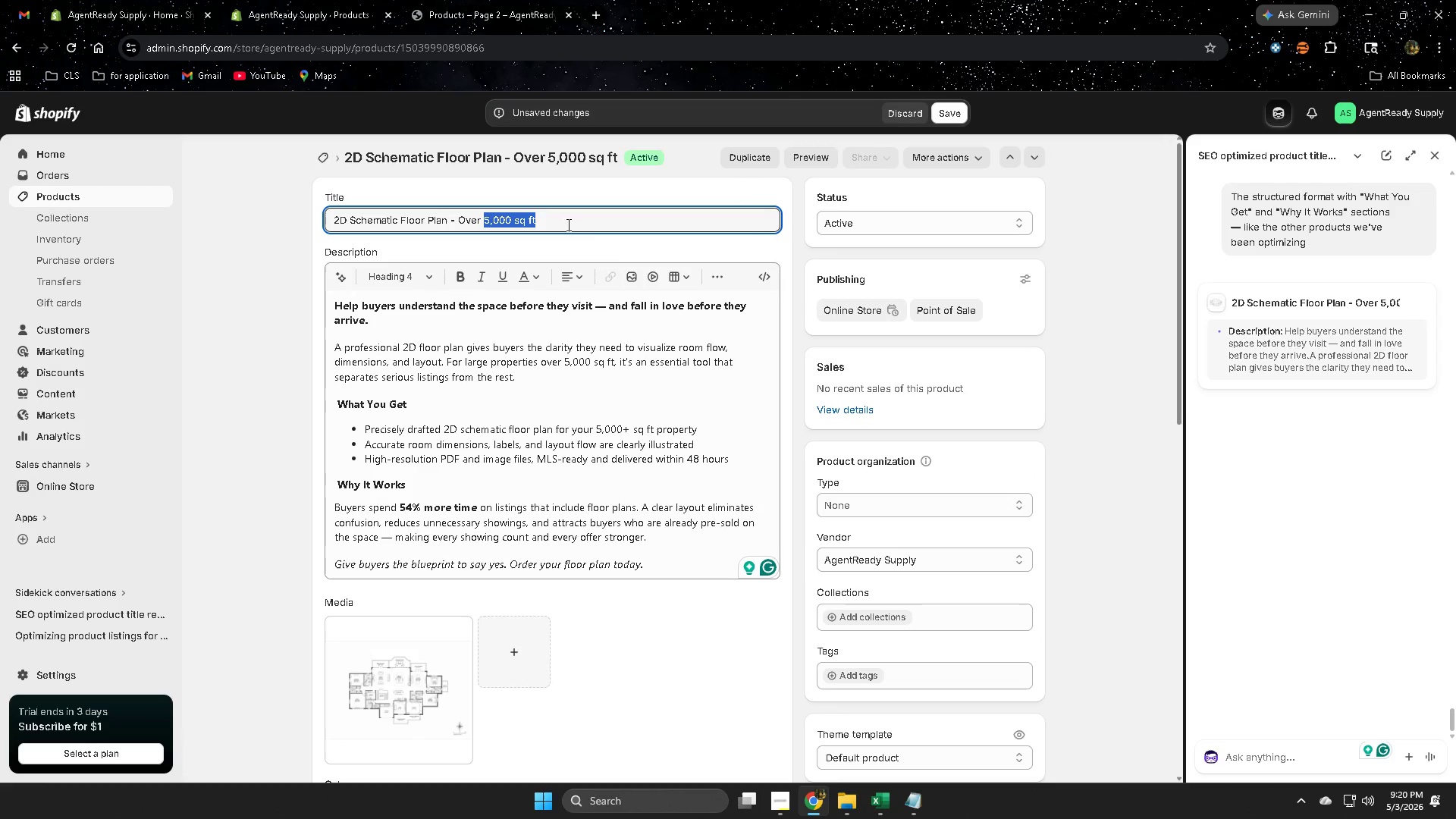 
key(Control+C)
 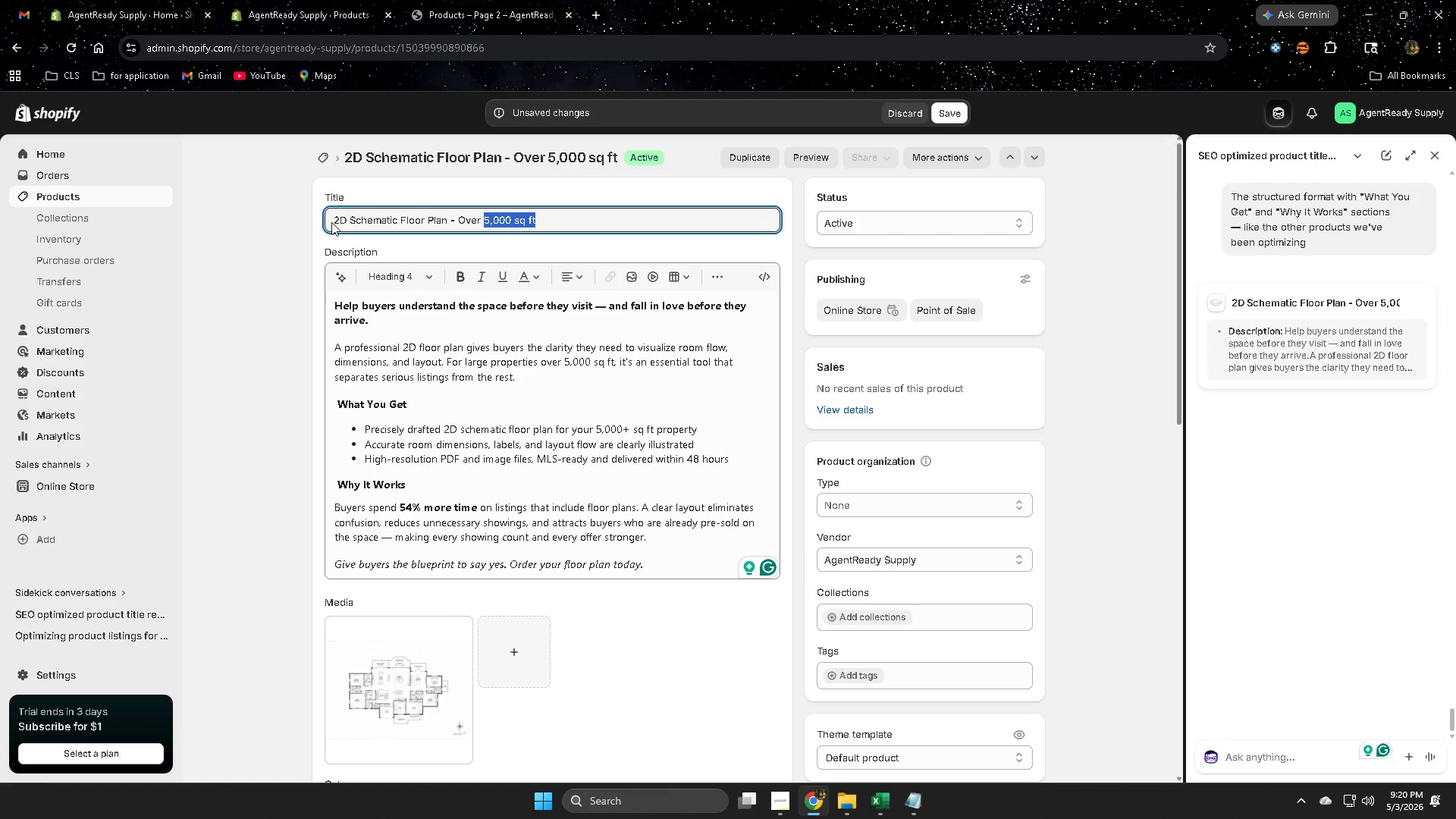 
left_click_drag(start_coordinate=[334, 221], to_coordinate=[447, 223])
 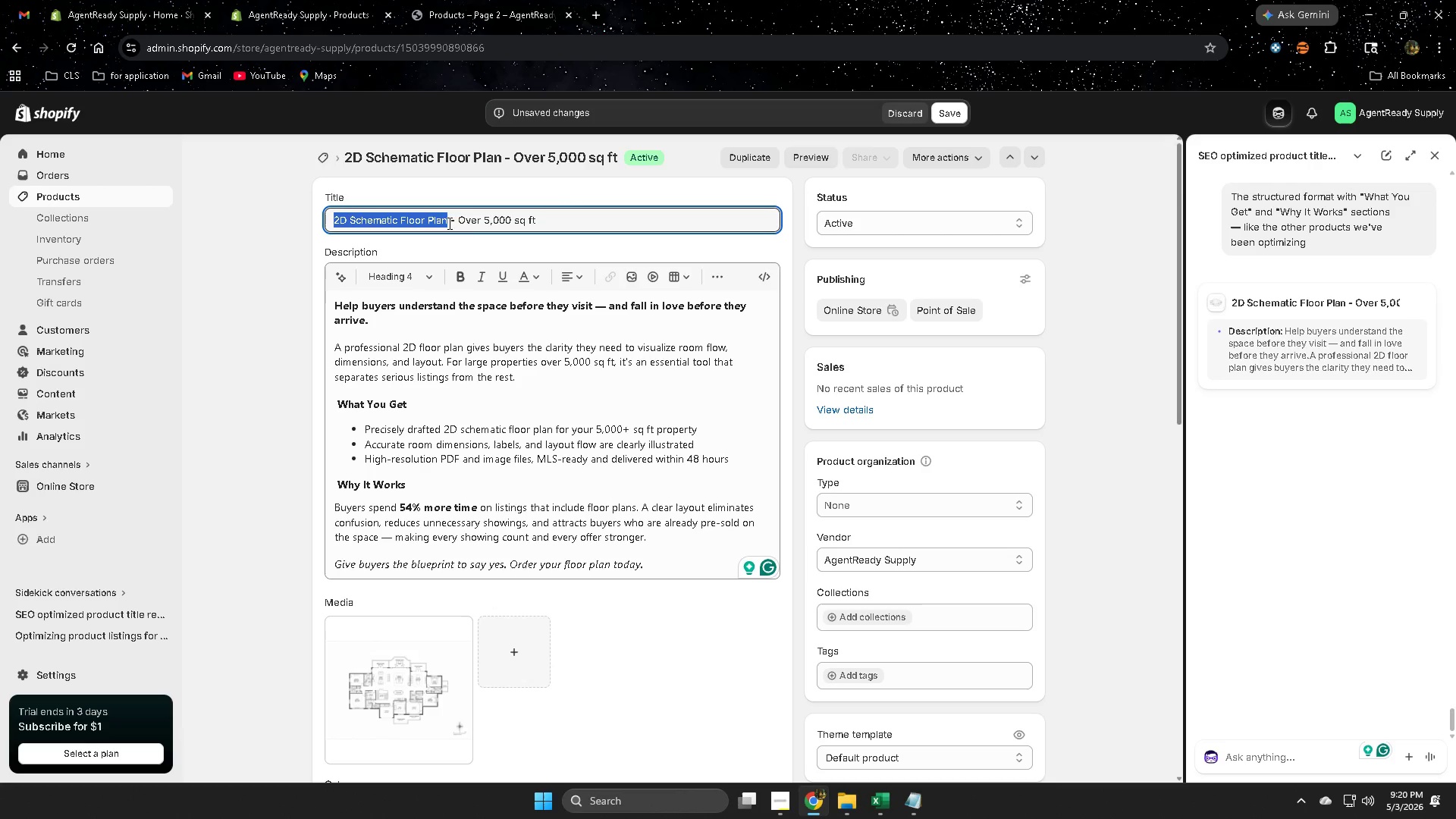 
key(Control+ControlLeft)
 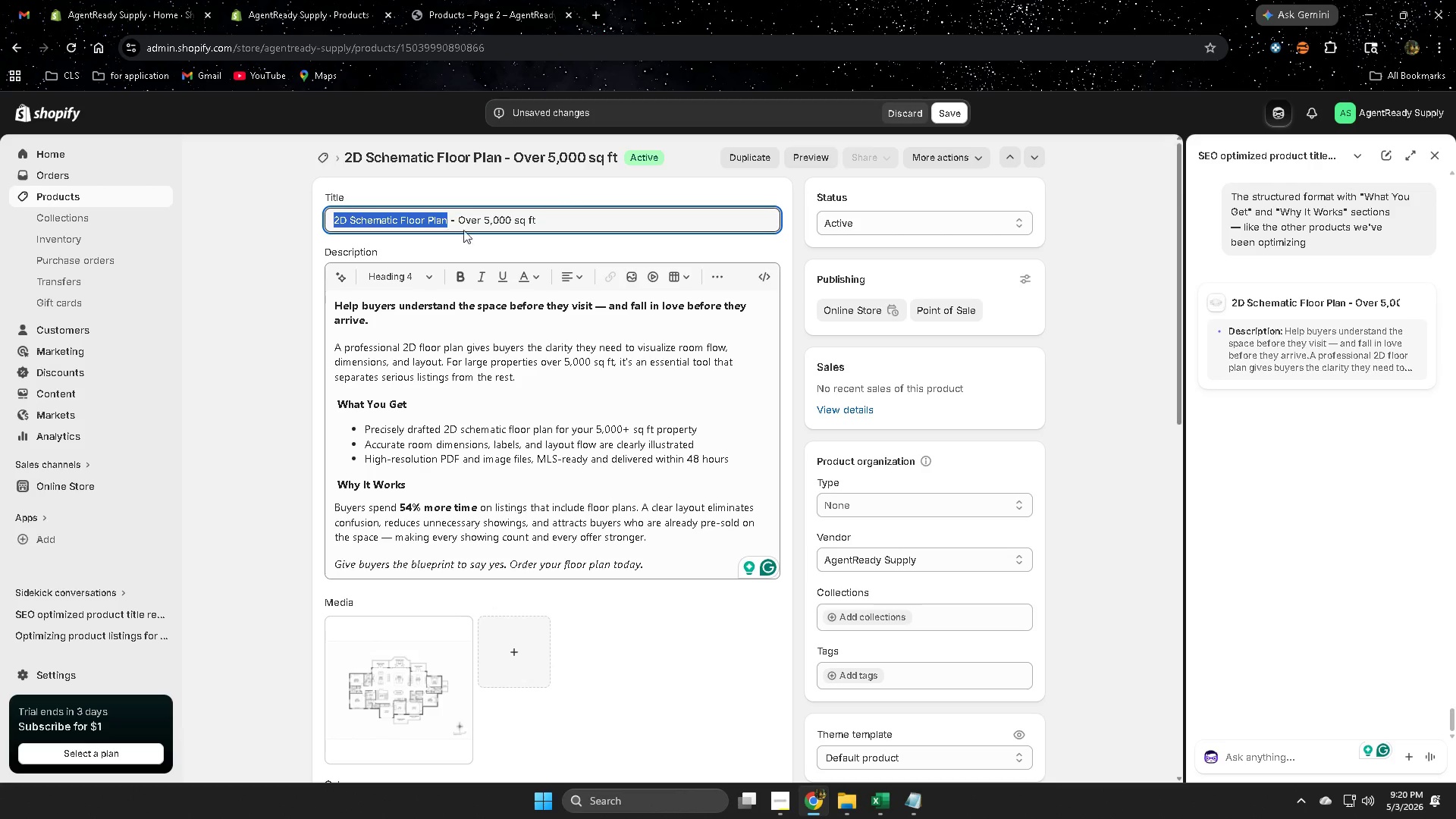 
key(Control+C)
 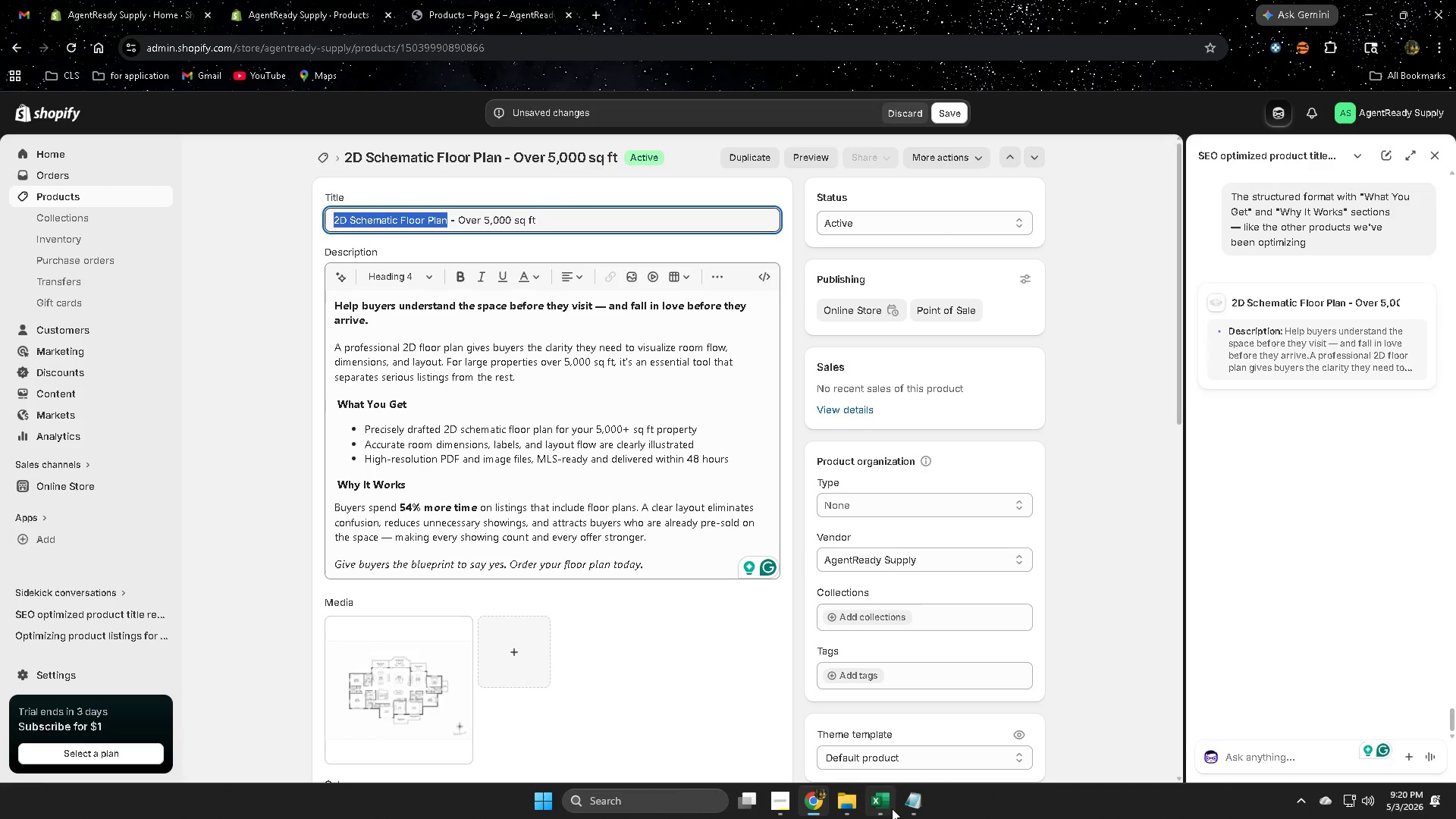 
left_click([883, 806])
 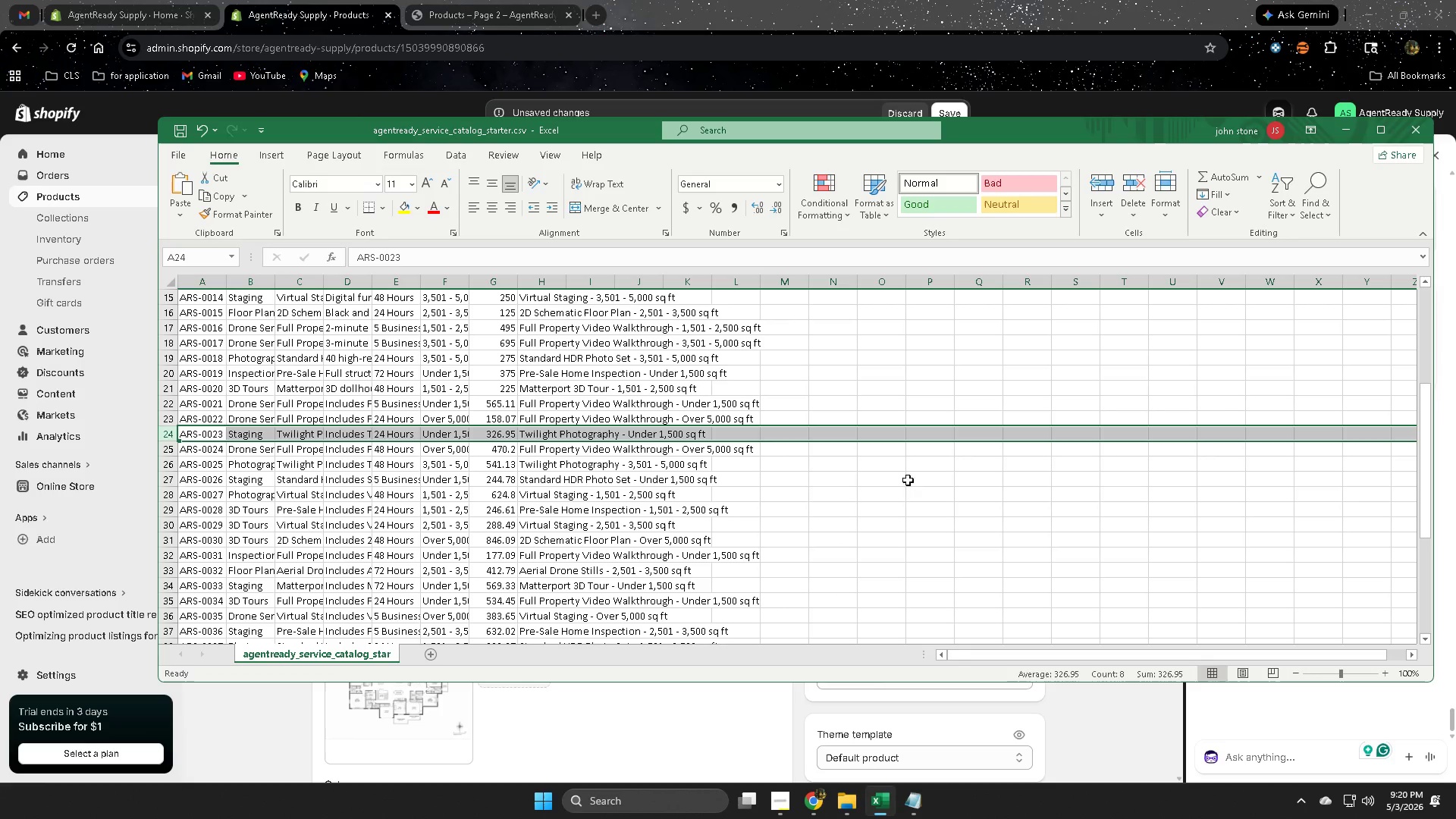 
left_click([861, 410])
 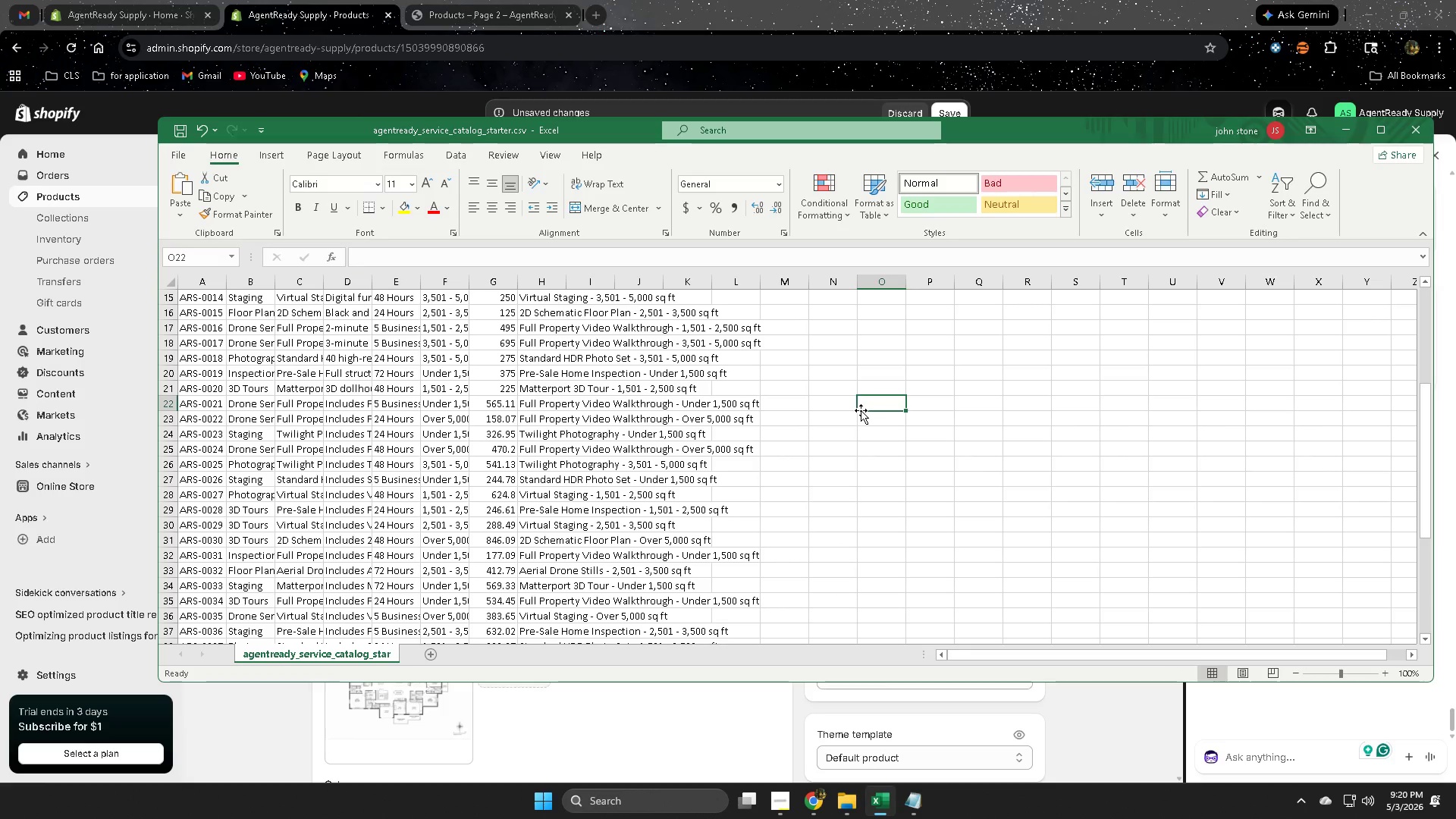 
key(Control+F)
 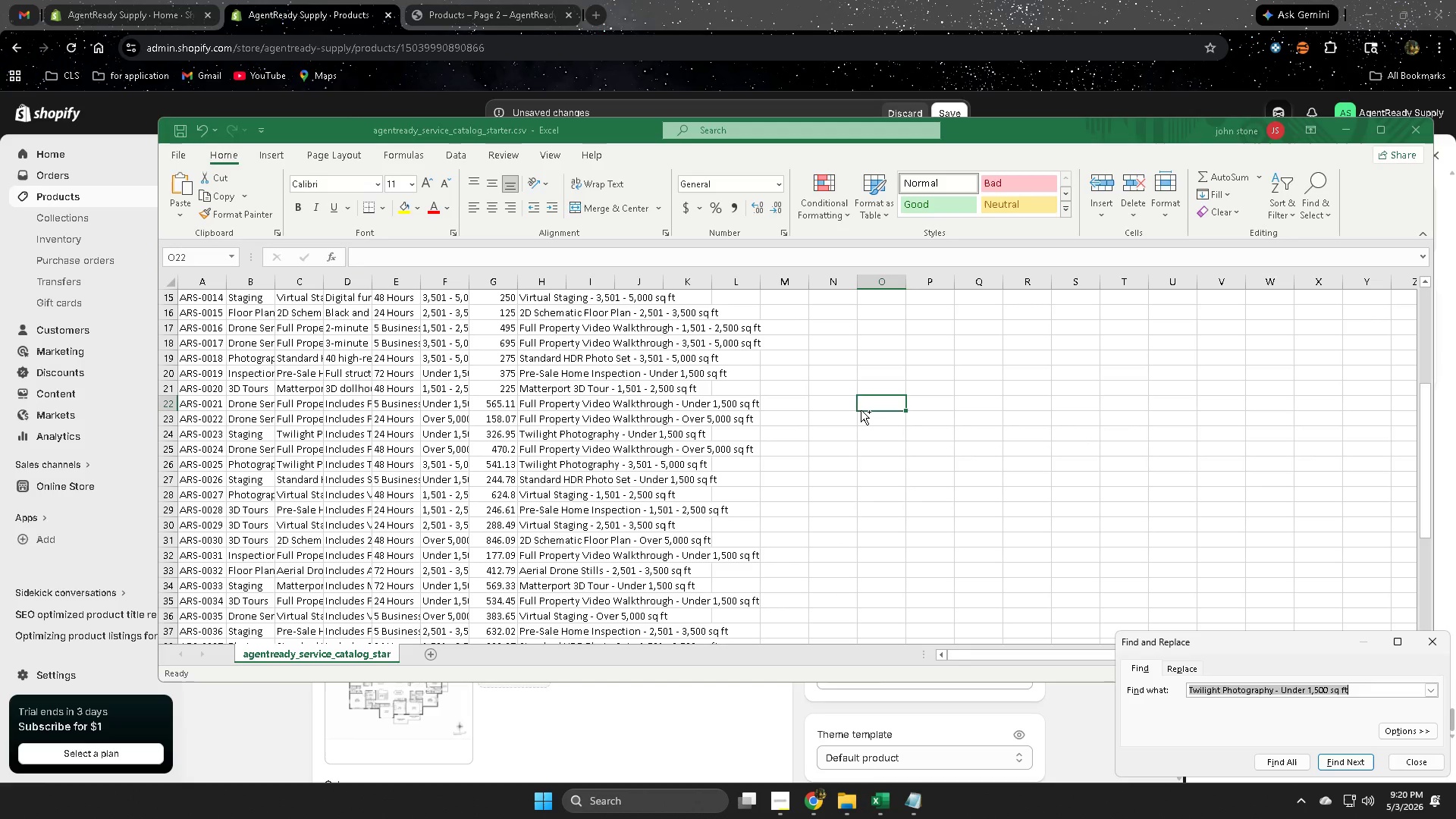 
key(Control+V)
 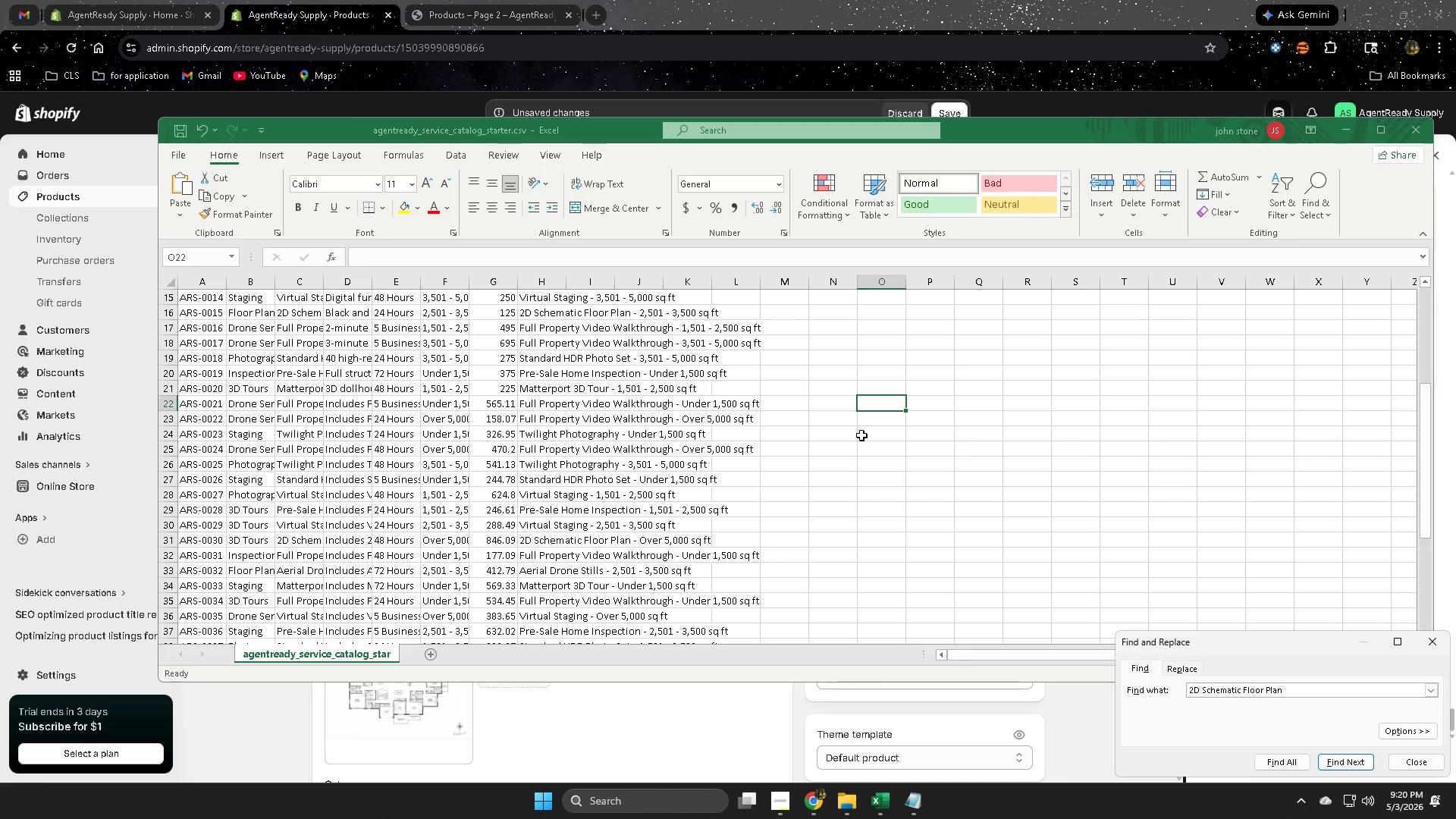 
key(Enter)
 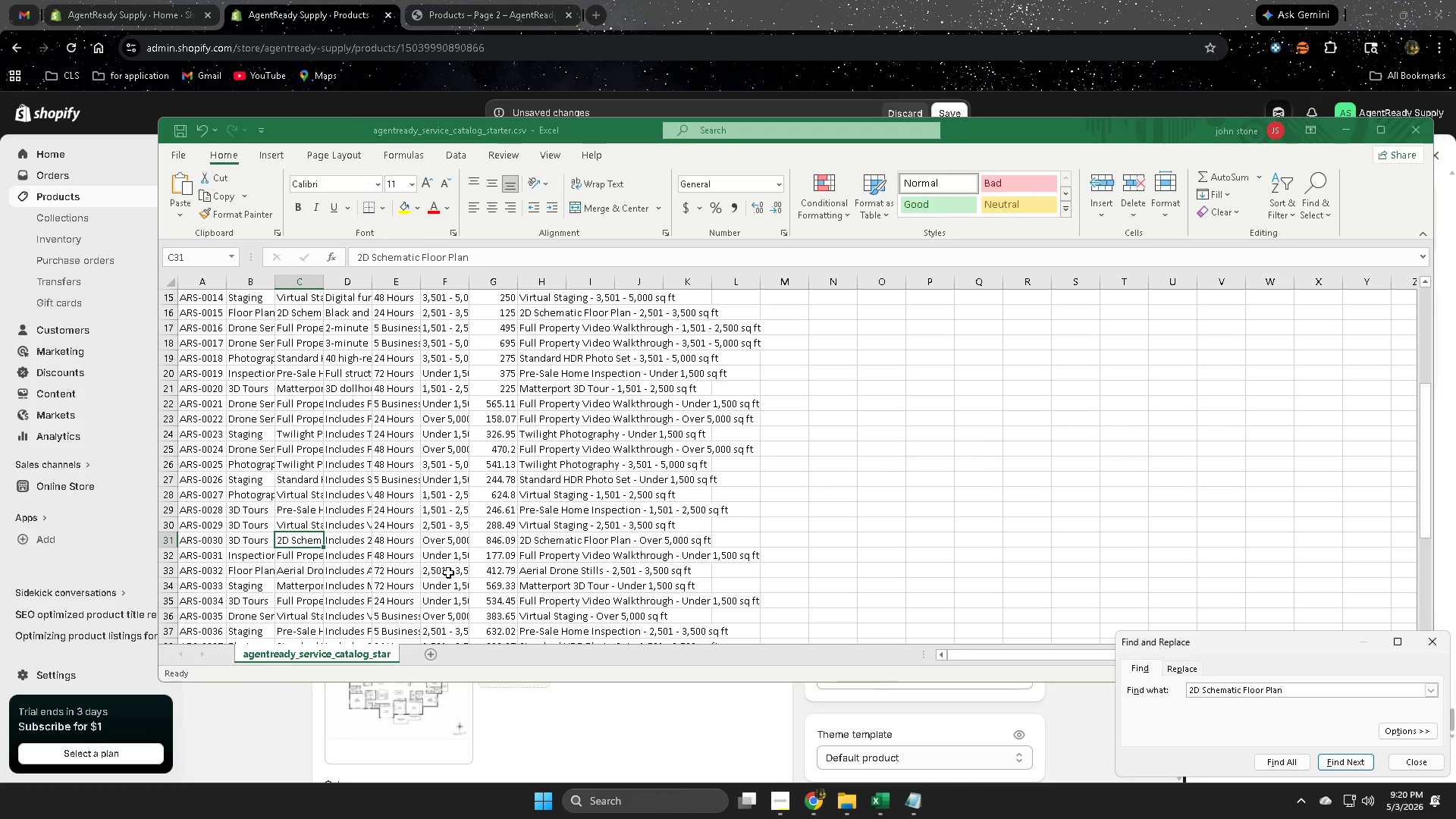 
scroll: coordinate [359, 493], scroll_direction: down, amount: 1.0
 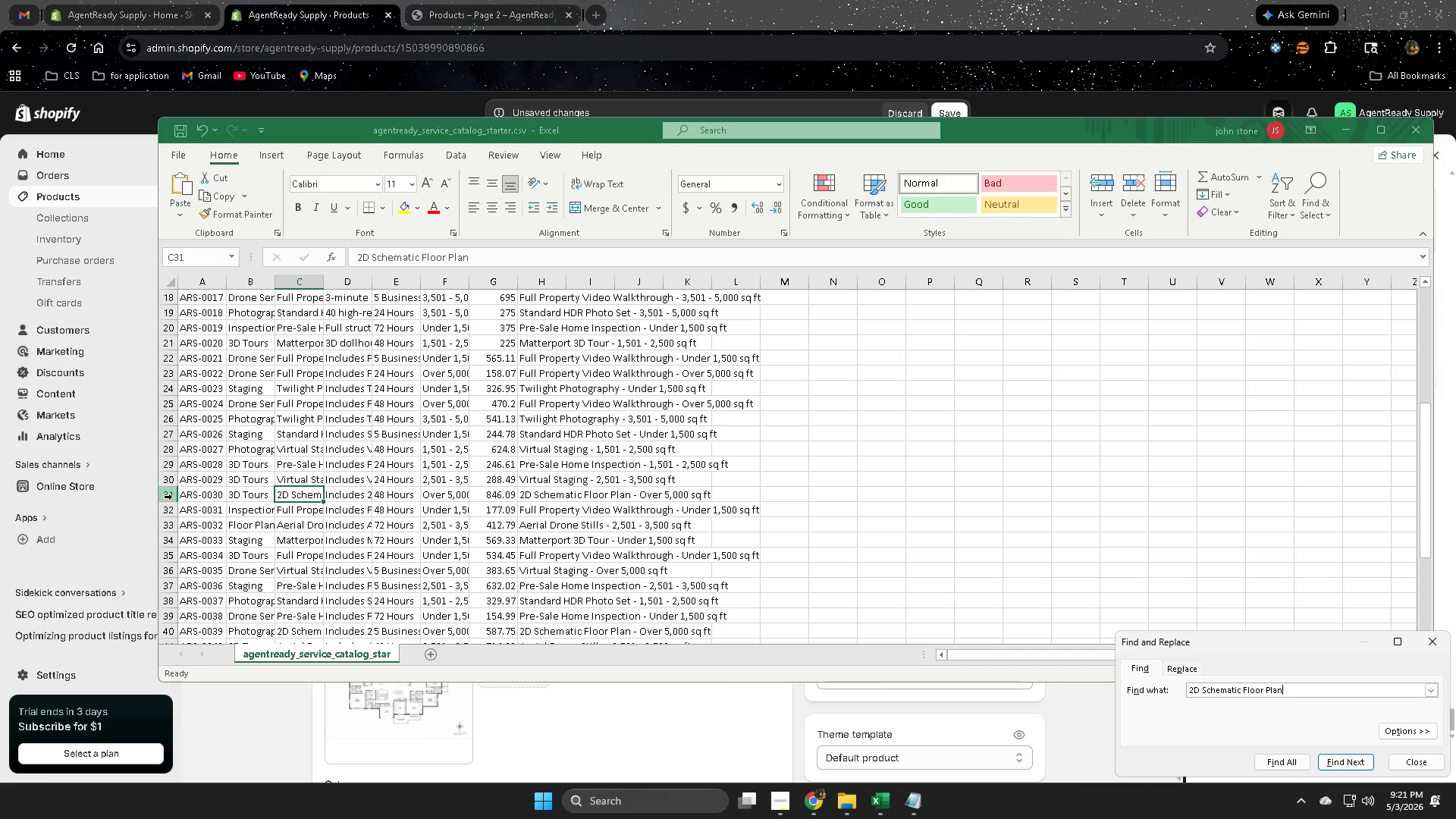 
left_click([734, 0])
 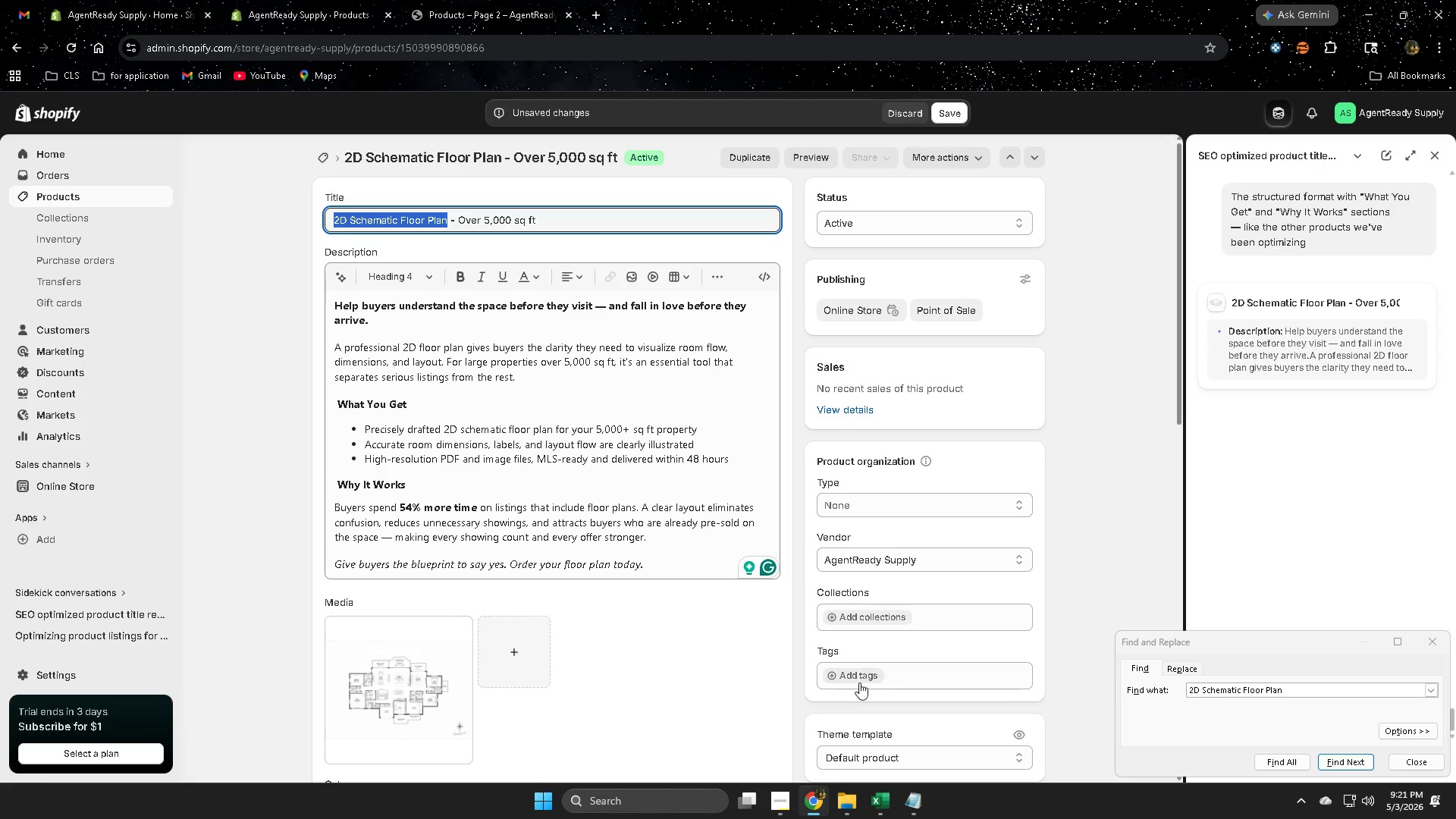 
mouse_move([870, 666])
 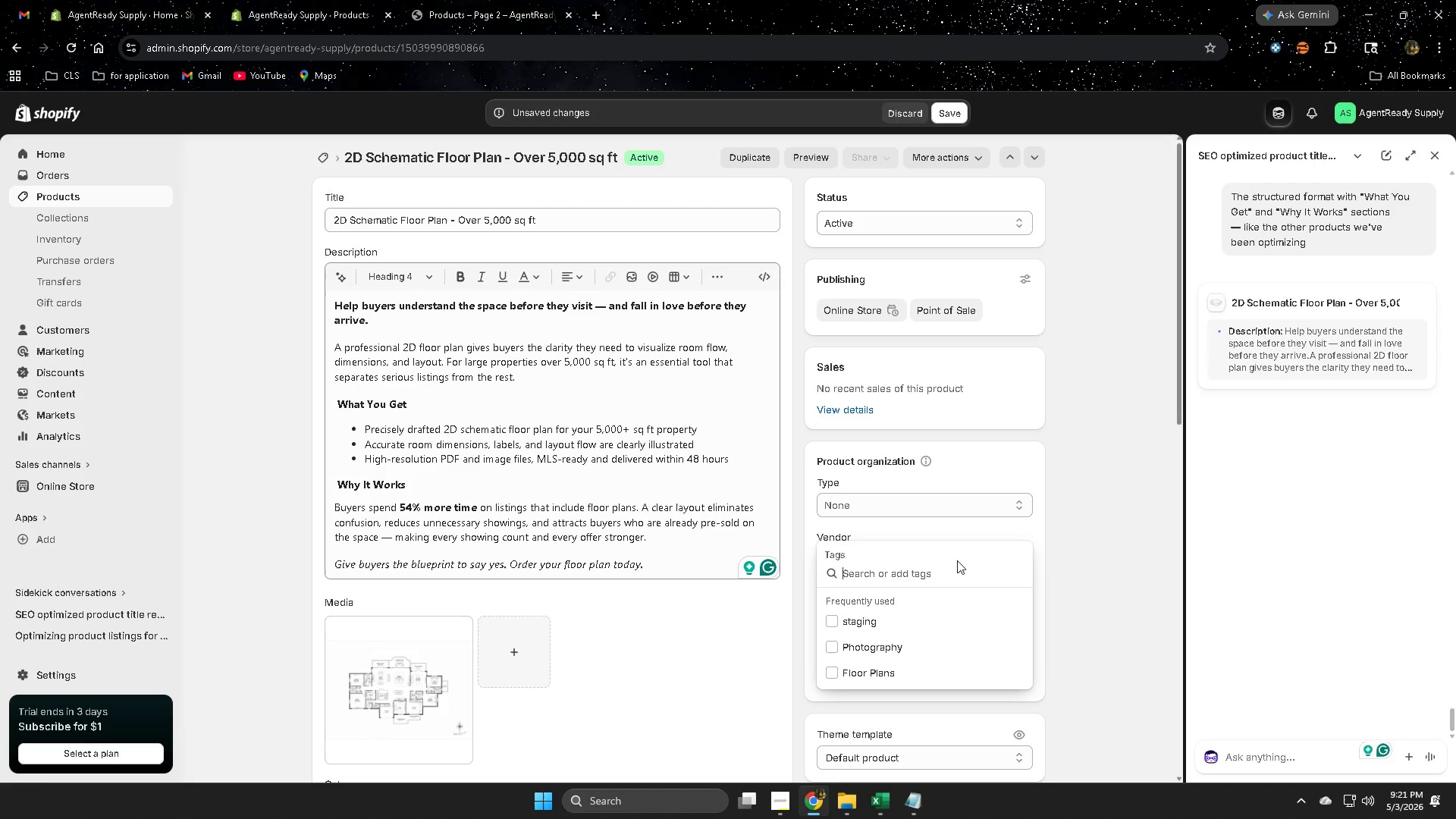 
type(#S)
key(Backspace)
key(Backspace)
key(Backspace)
type(3D tour)
 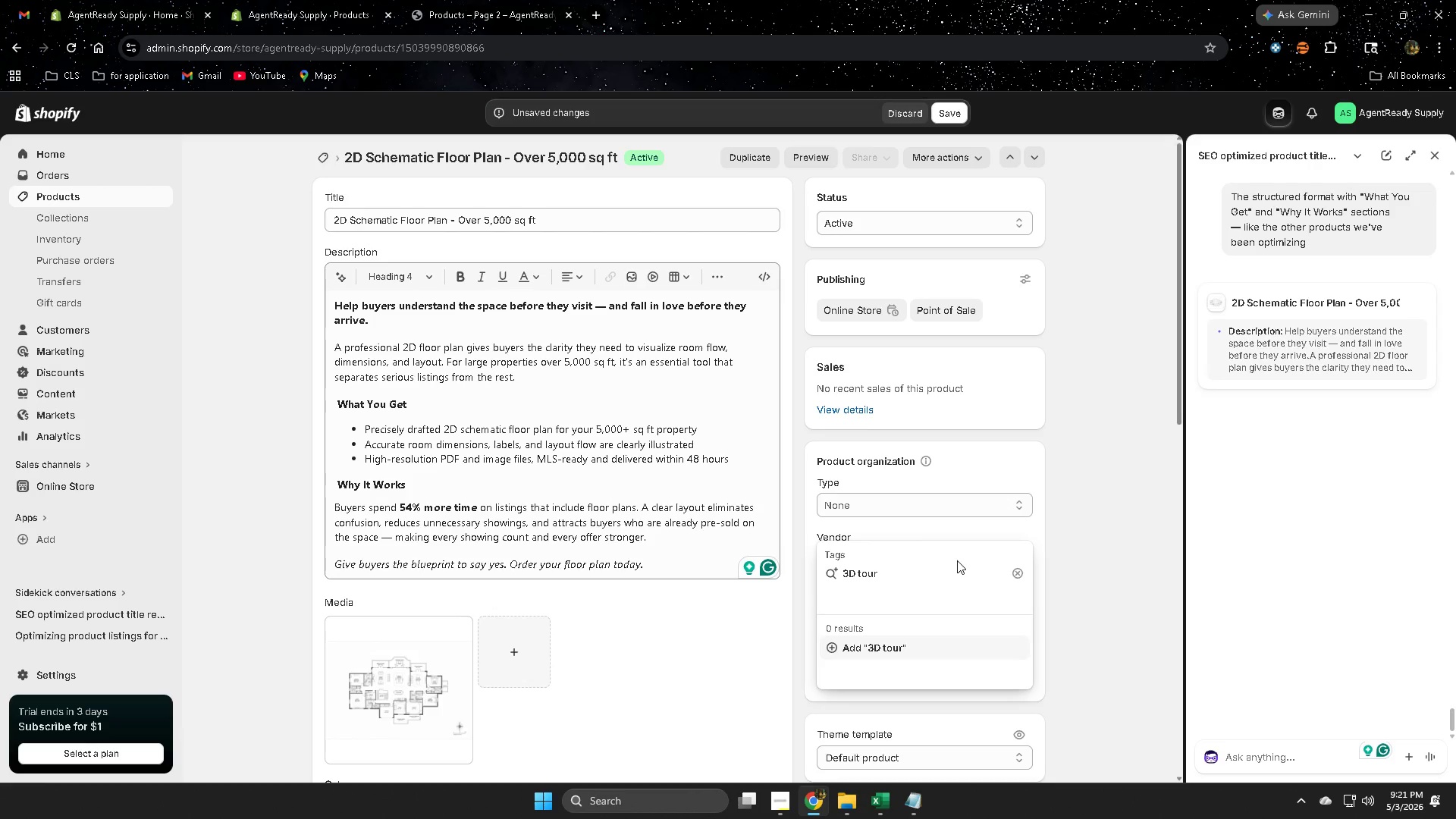 
left_click([891, 649])
 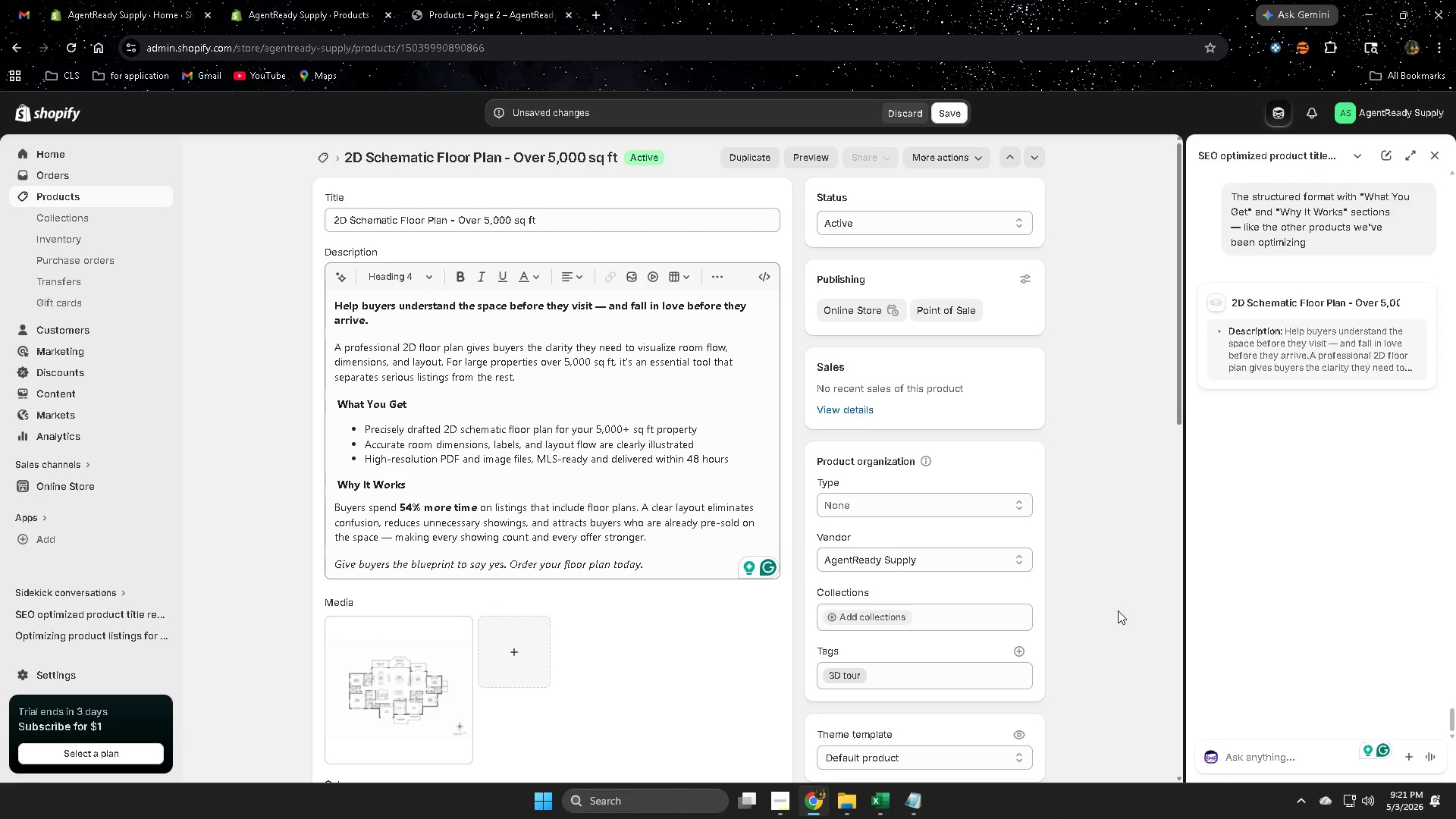 
scroll: coordinate [1038, 548], scroll_direction: down, amount: 7.0
 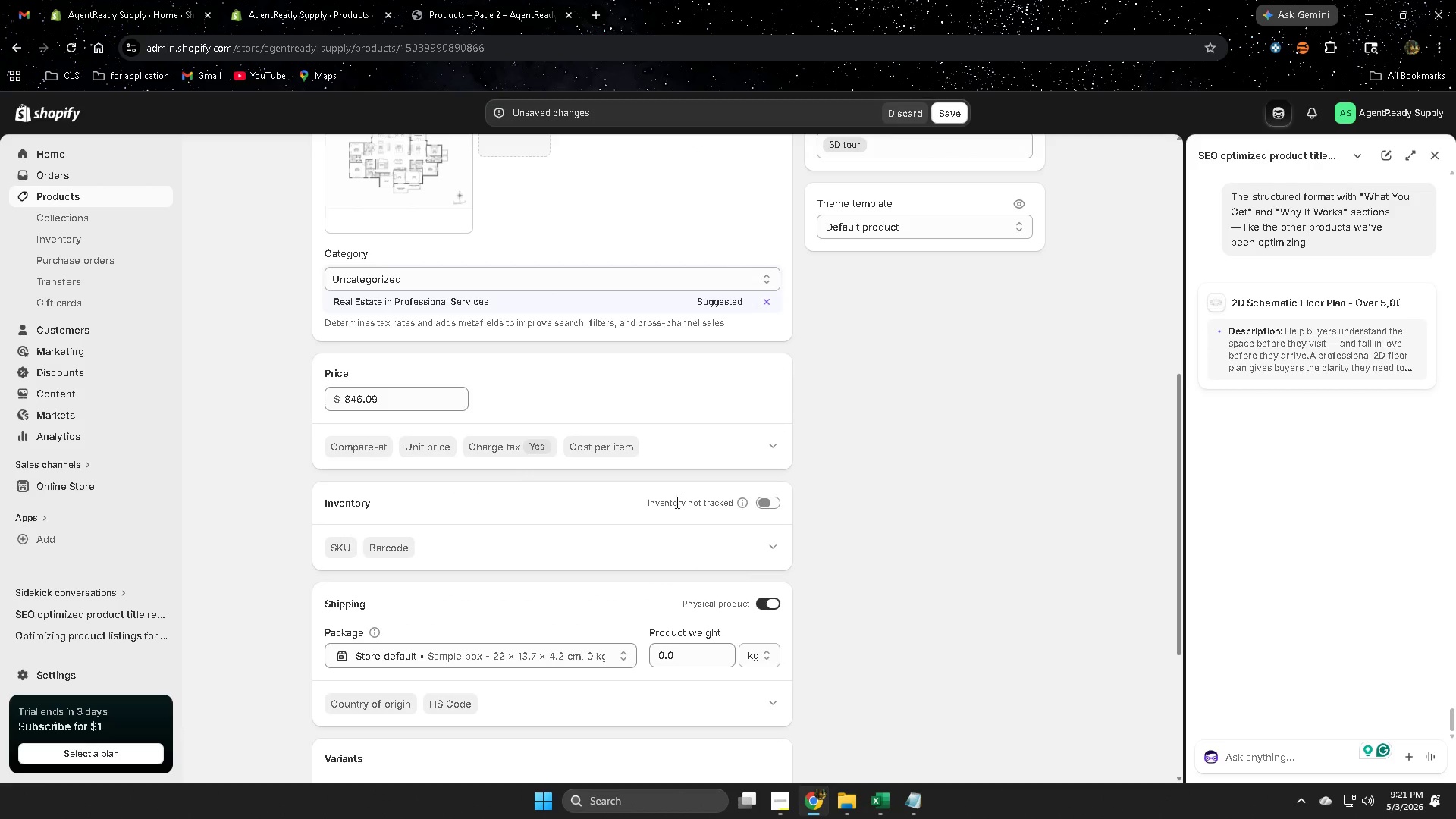 
scroll: coordinate [1037, 532], scroll_direction: up, amount: 3.0
 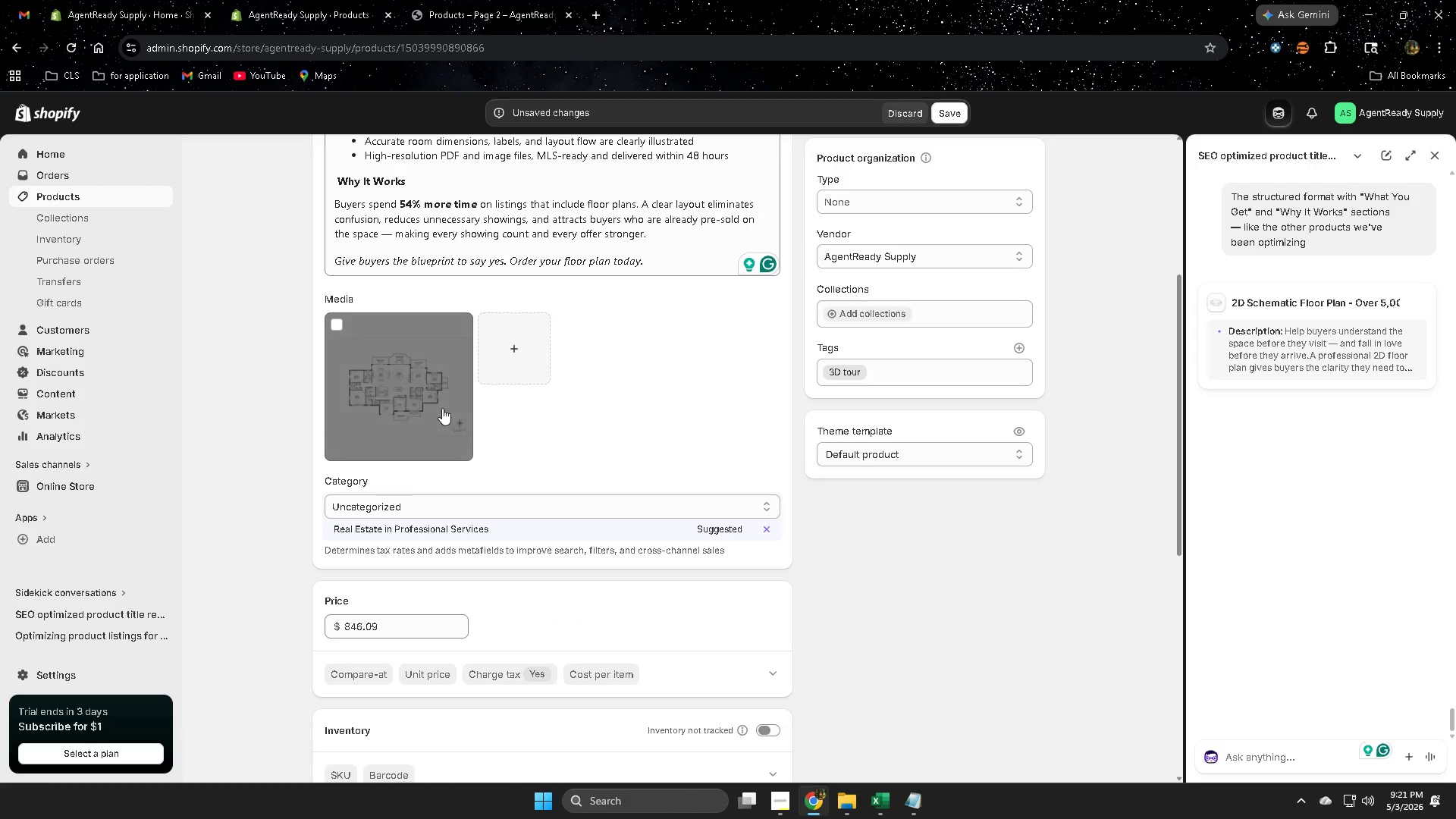 
left_click([432, 398])
 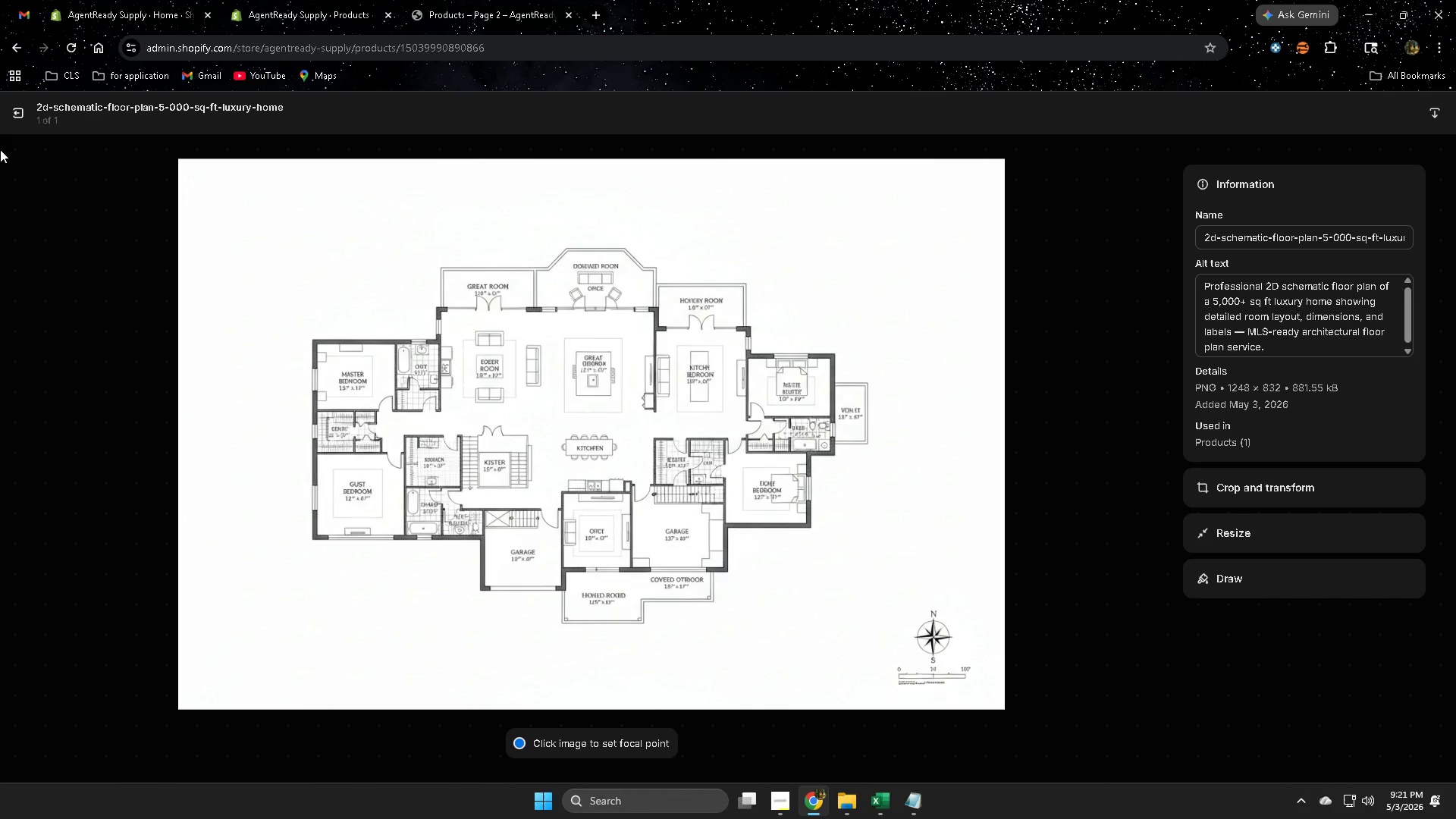 
left_click([19, 122])
 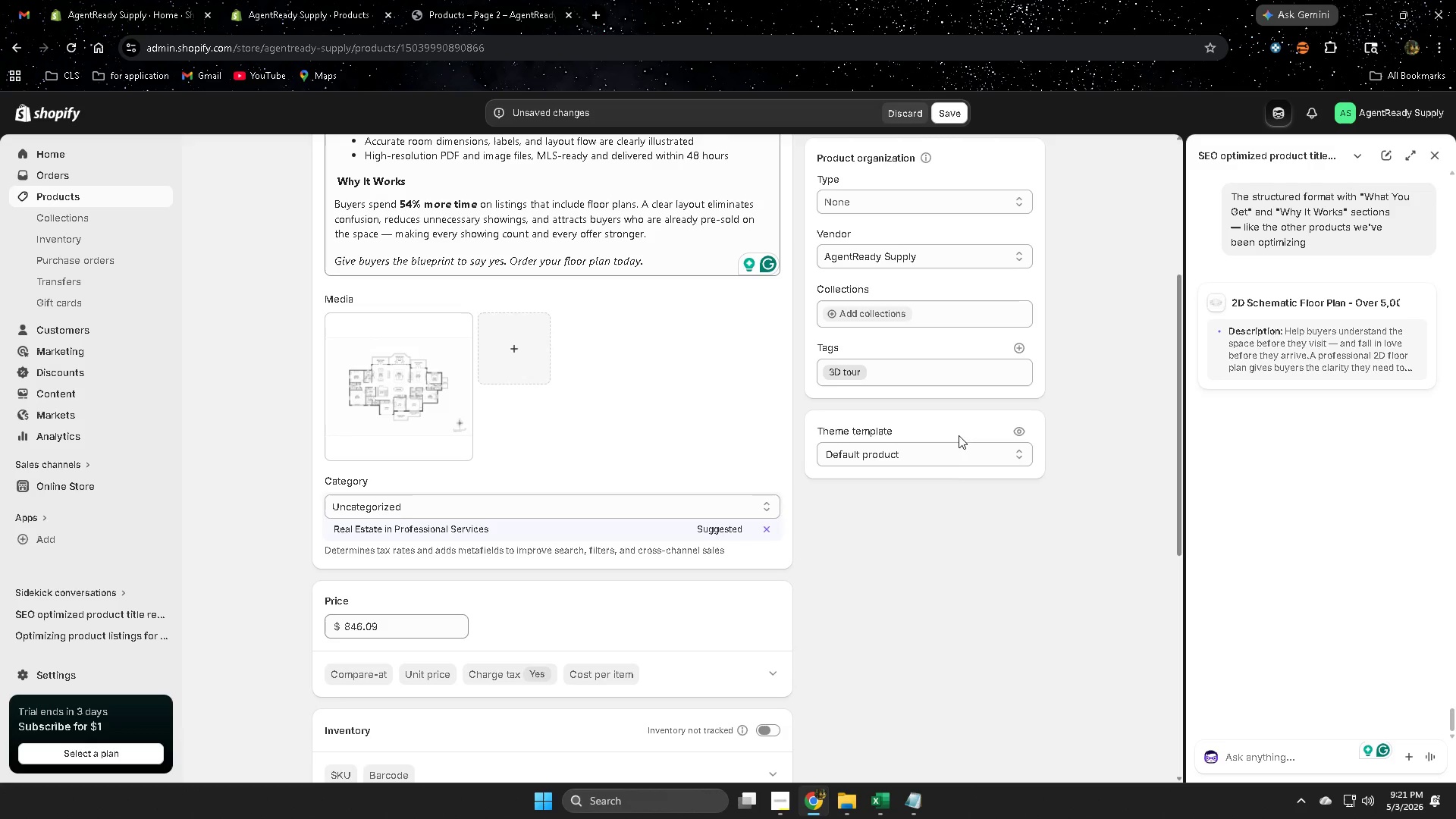 
scroll: coordinate [598, 513], scroll_direction: down, amount: 7.0
 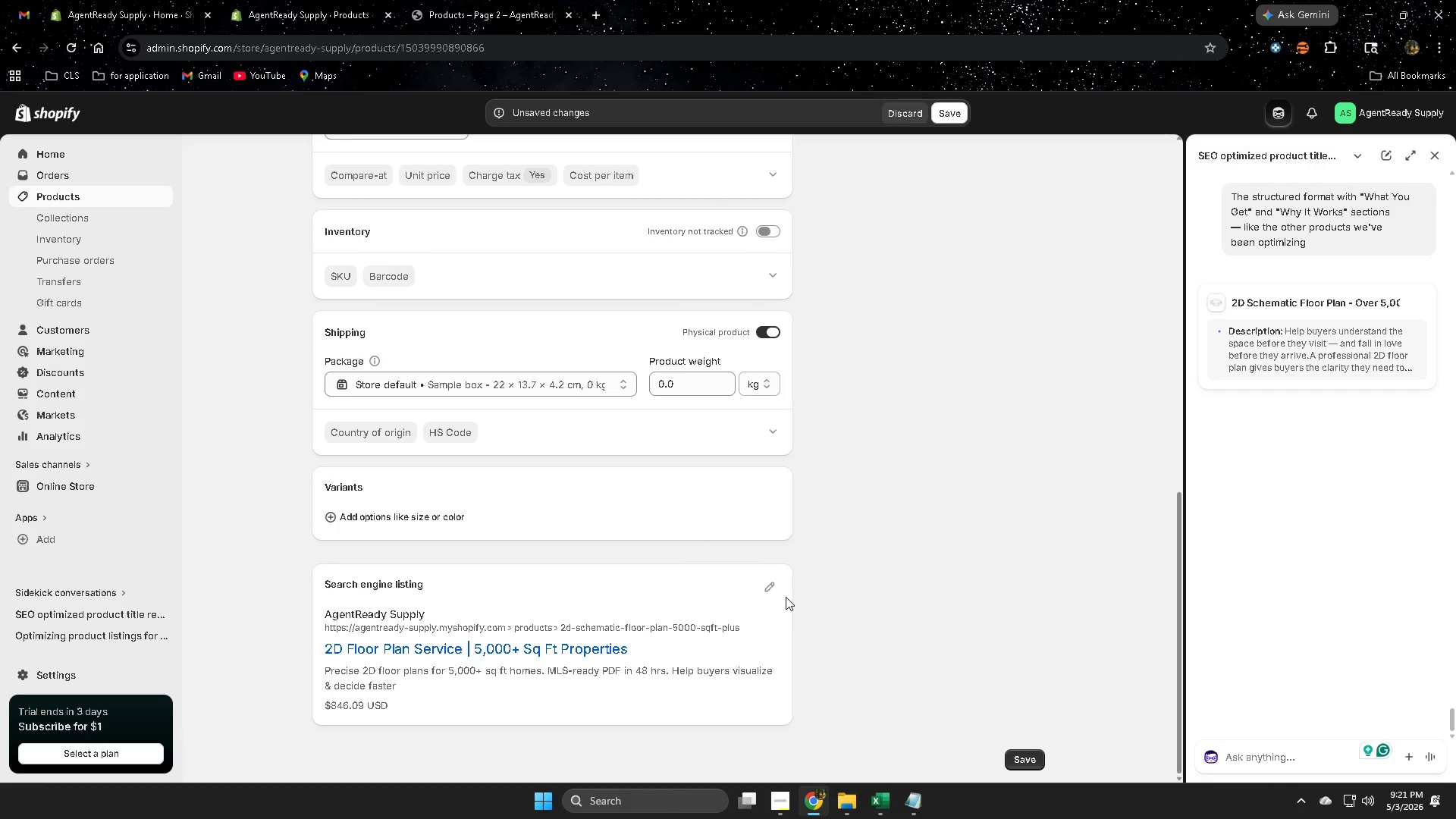 
left_click([774, 590])
 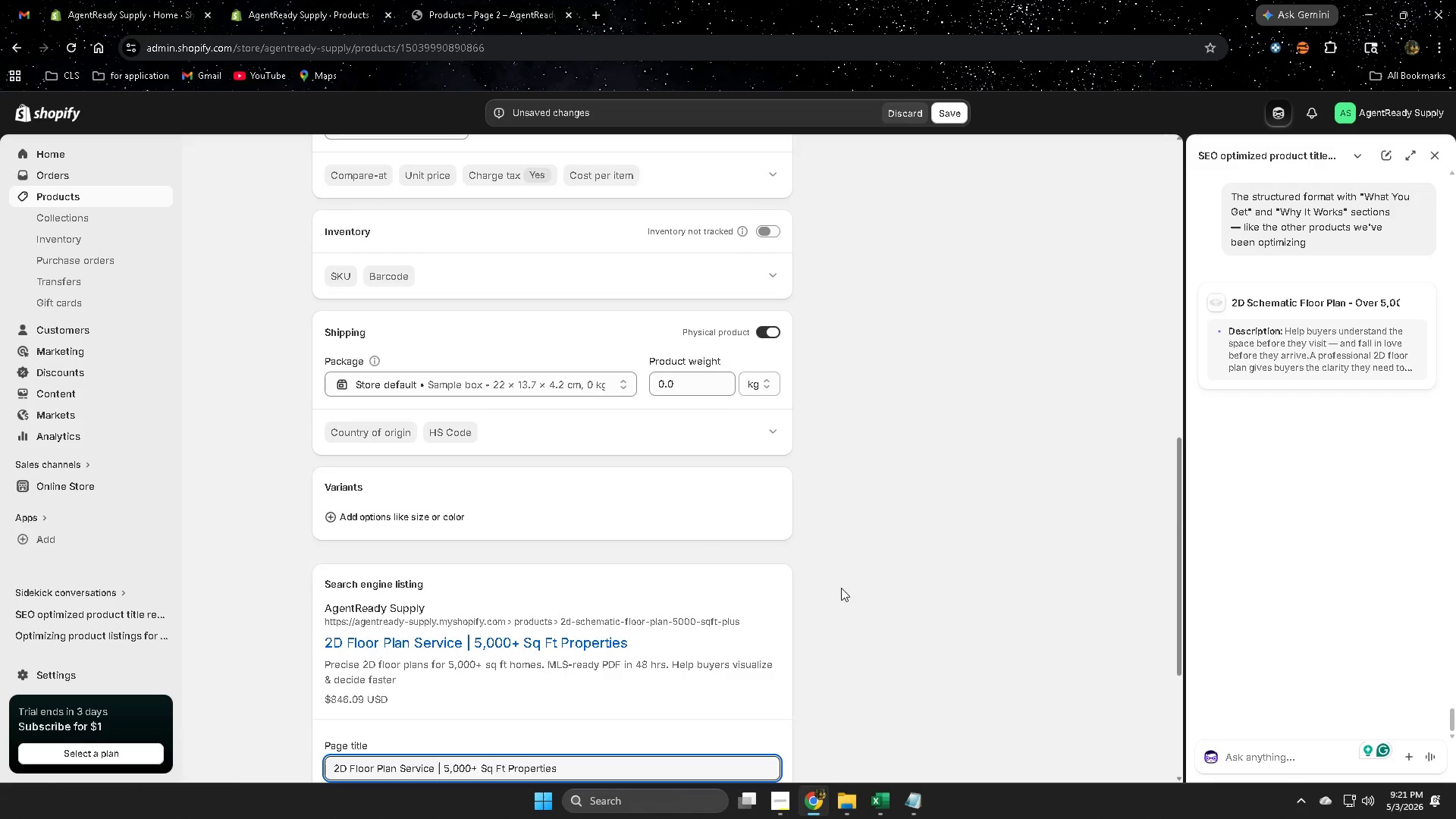 
scroll: coordinate [841, 586], scroll_direction: down, amount: 3.0
 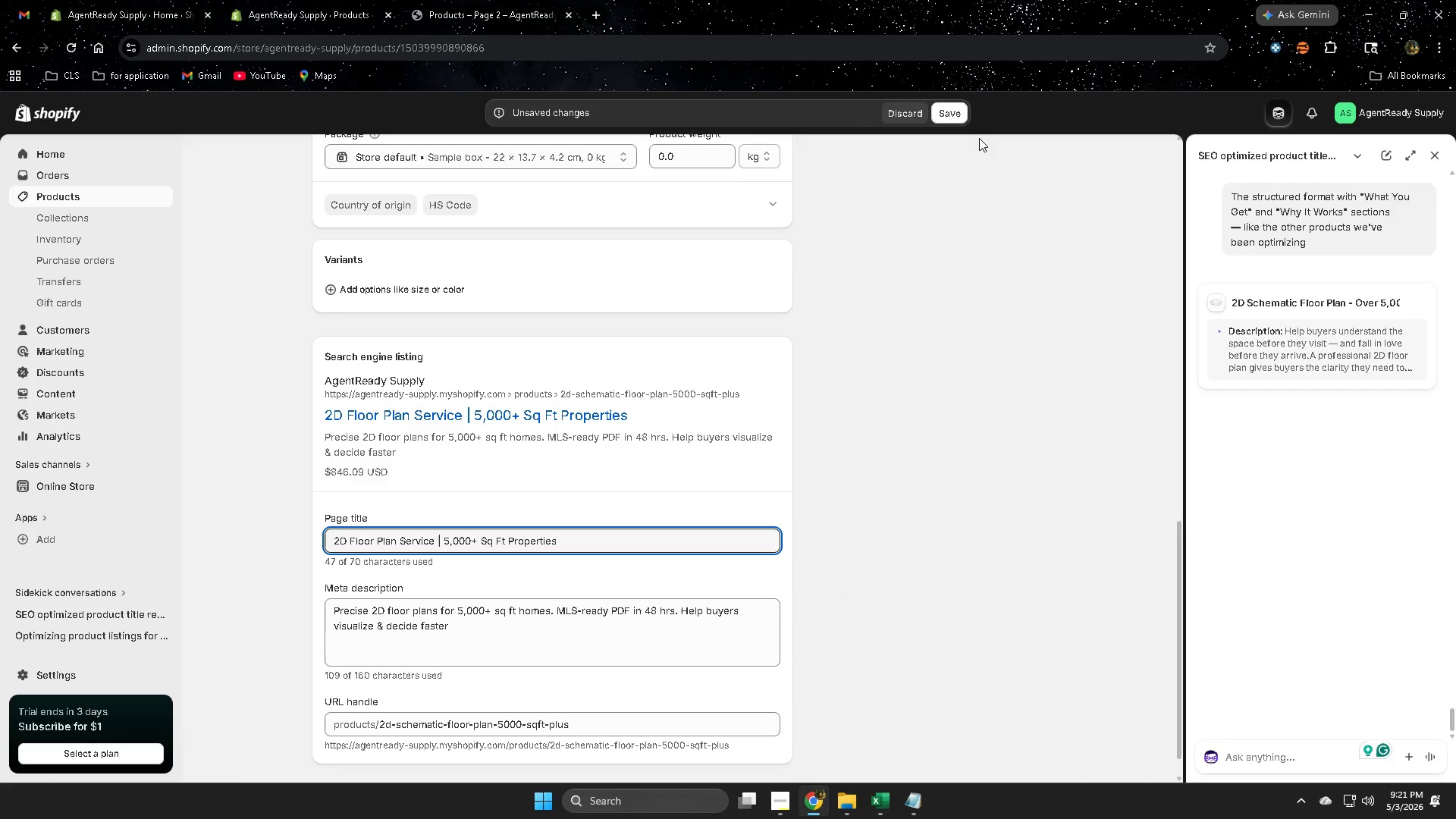 
left_click([963, 115])
 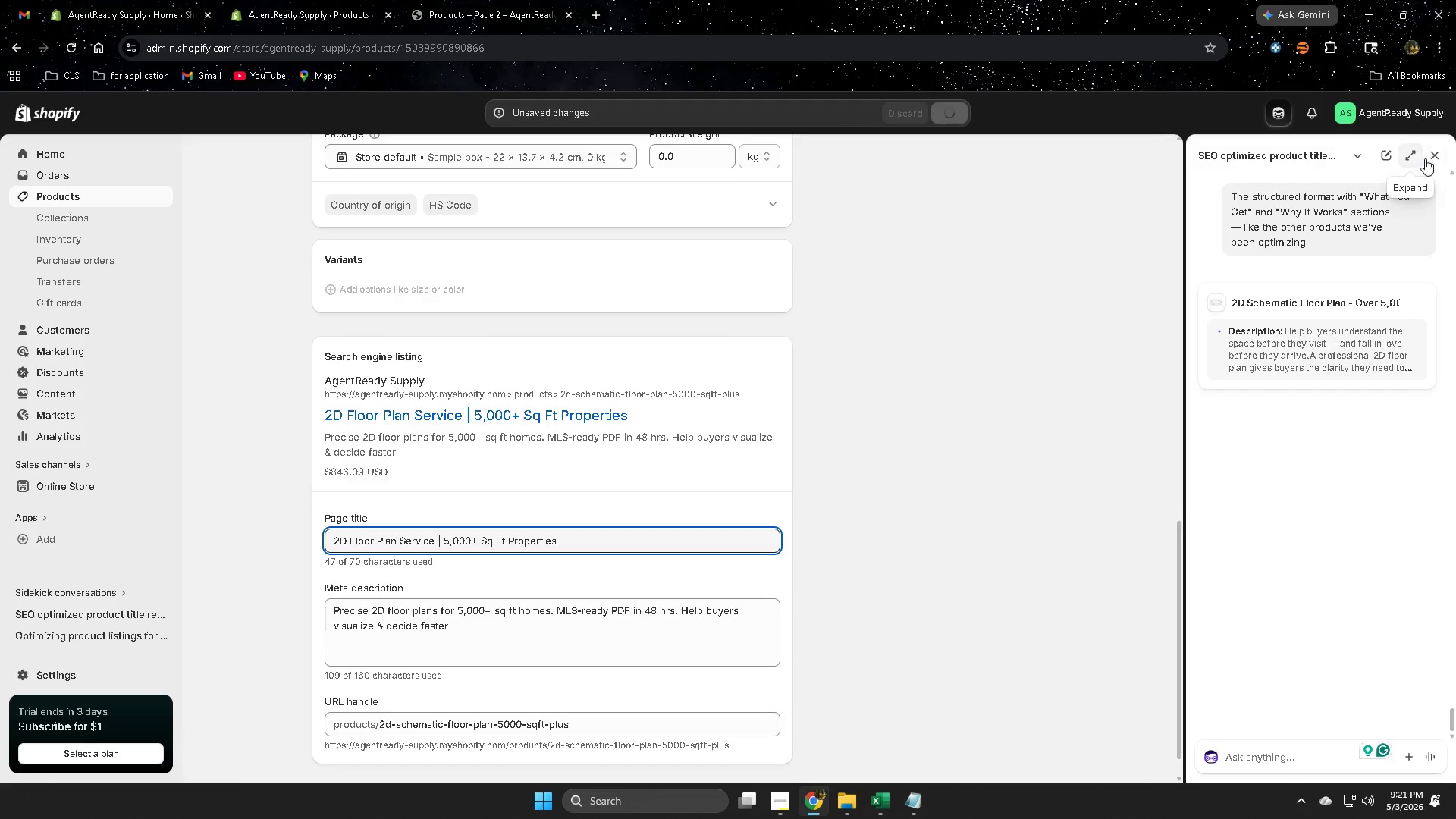 
left_click([1432, 158])
 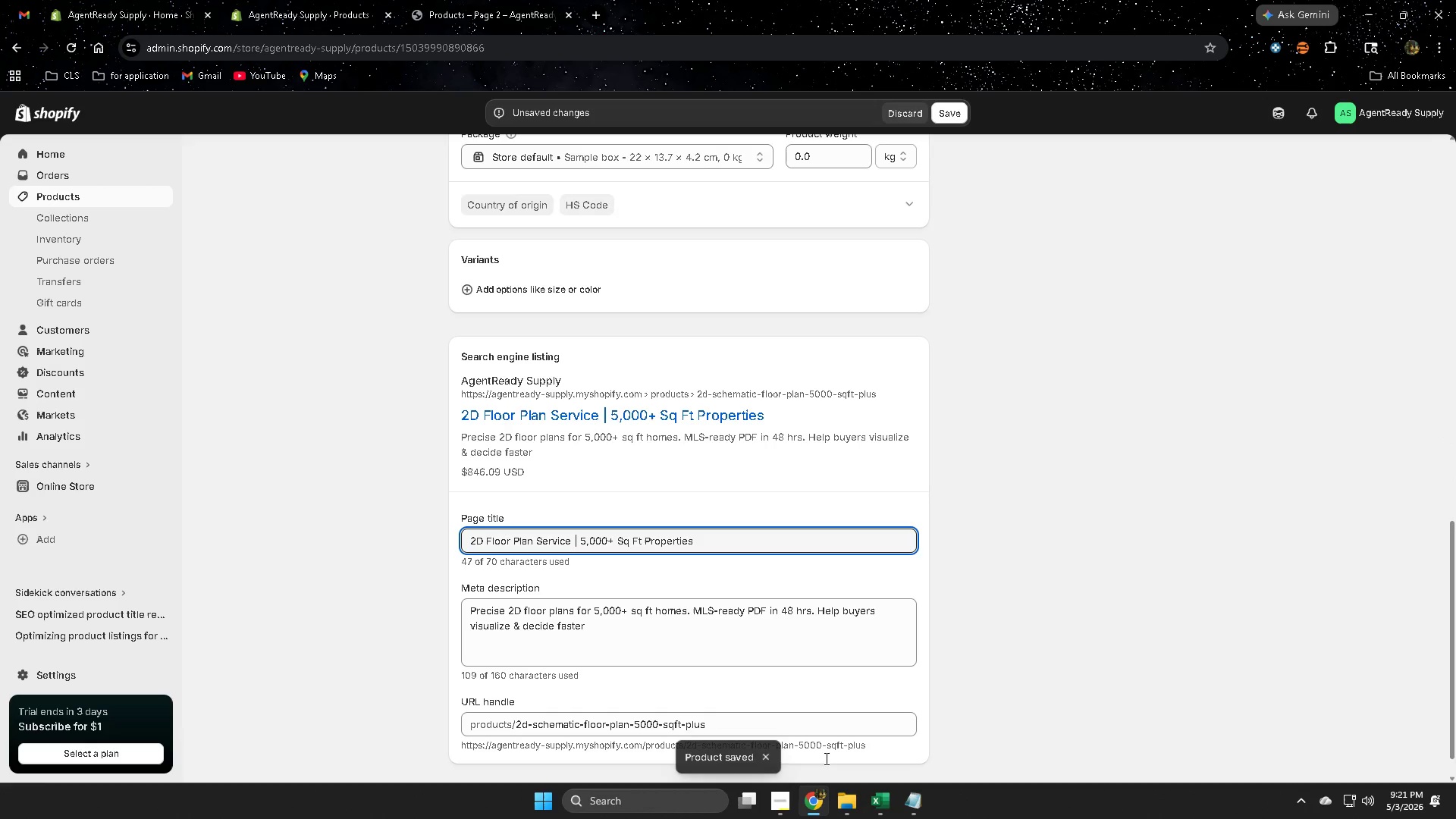 
left_click([778, 799])